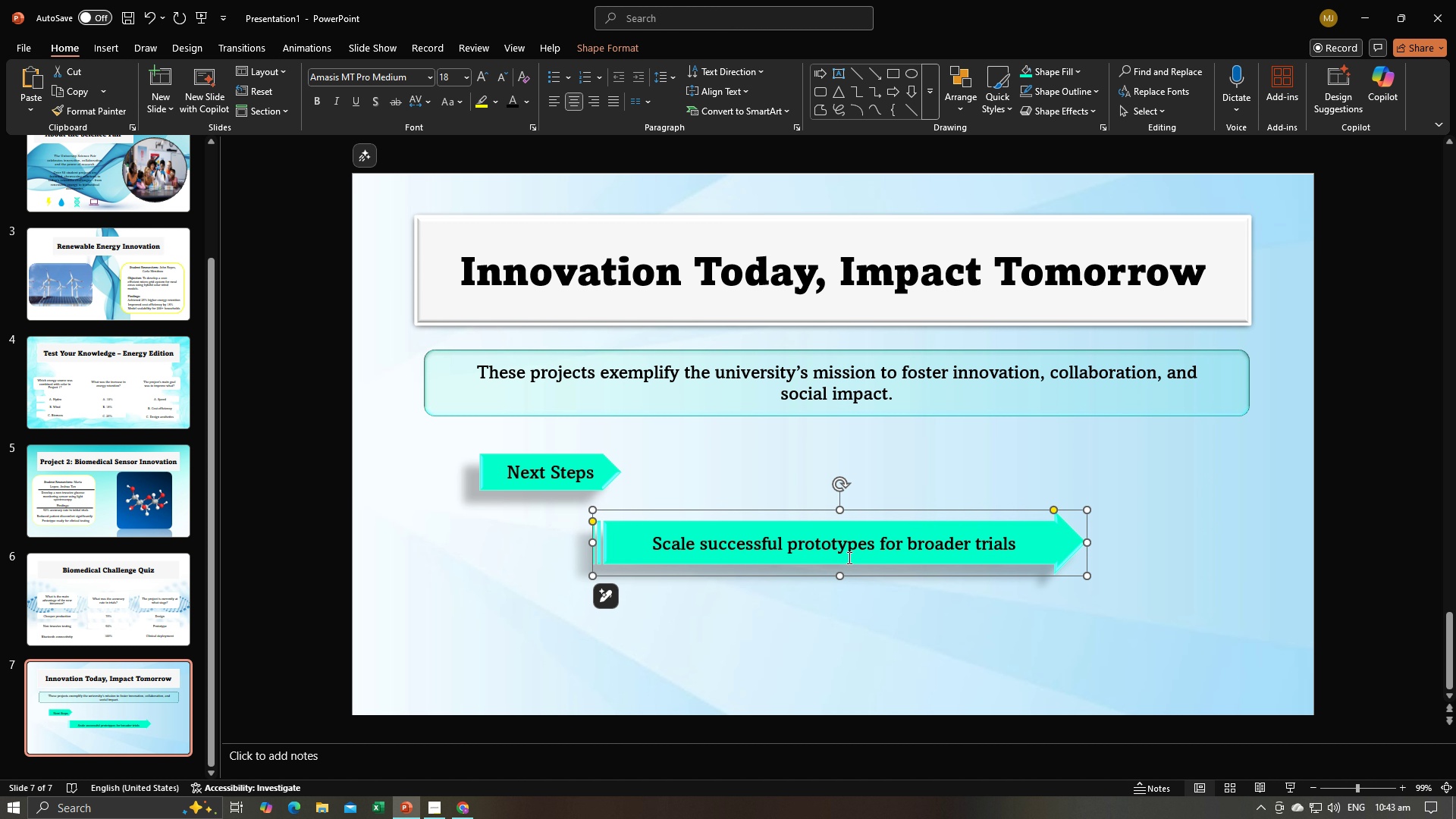 
key(Control+V)
 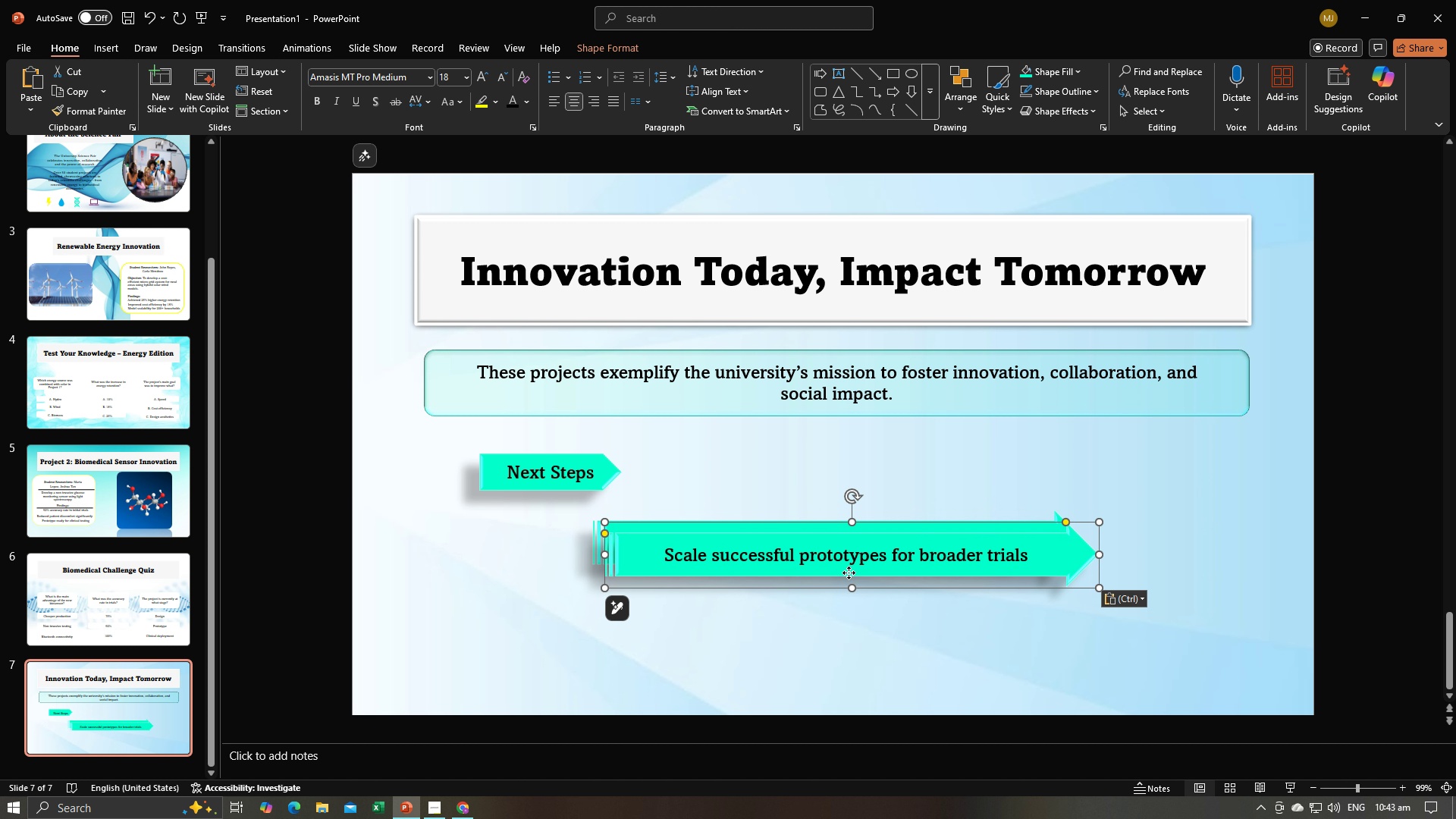 
left_click_drag(start_coordinate=[849, 573], to_coordinate=[834, 634])
 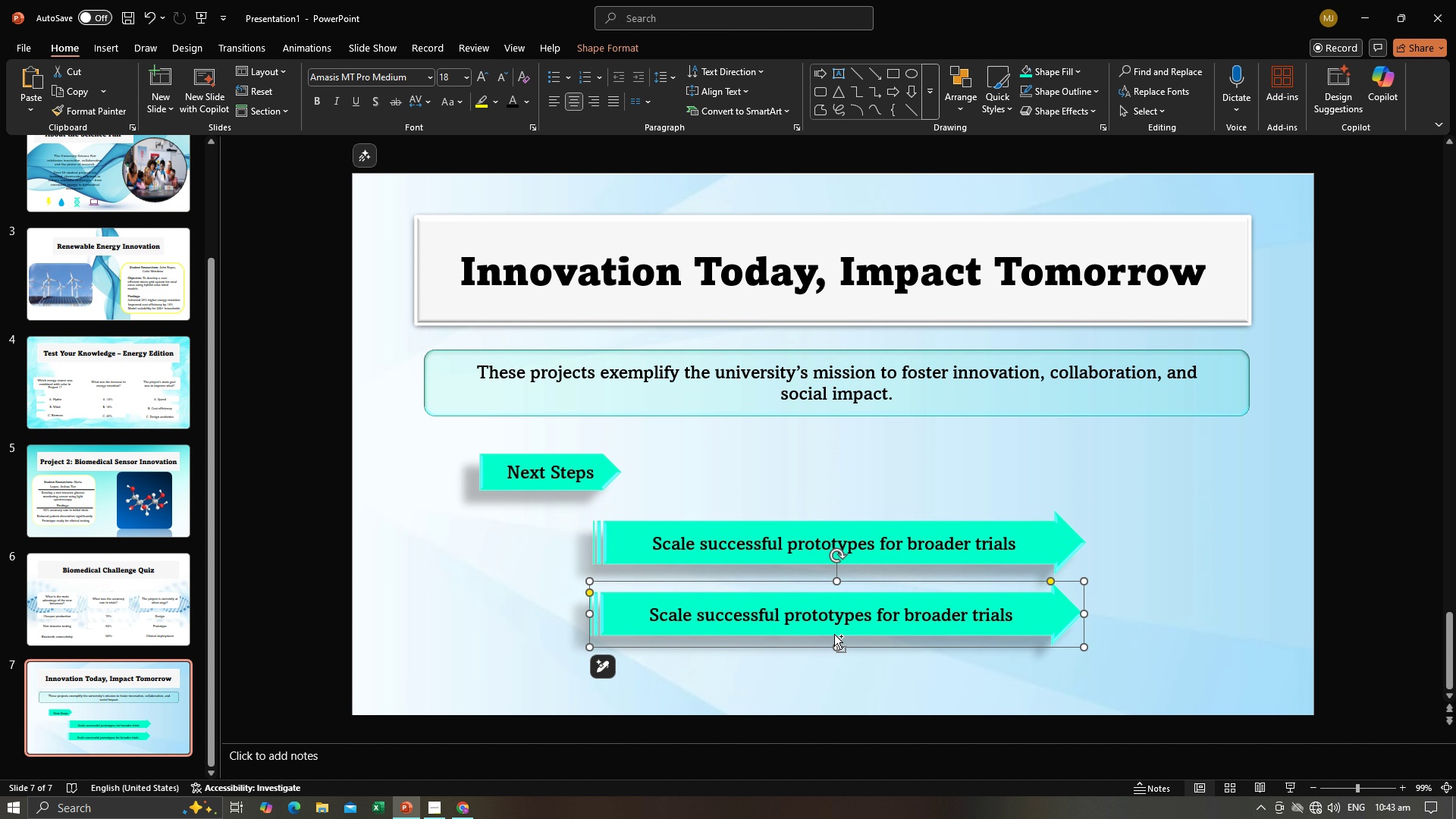 
key(Control+V)
 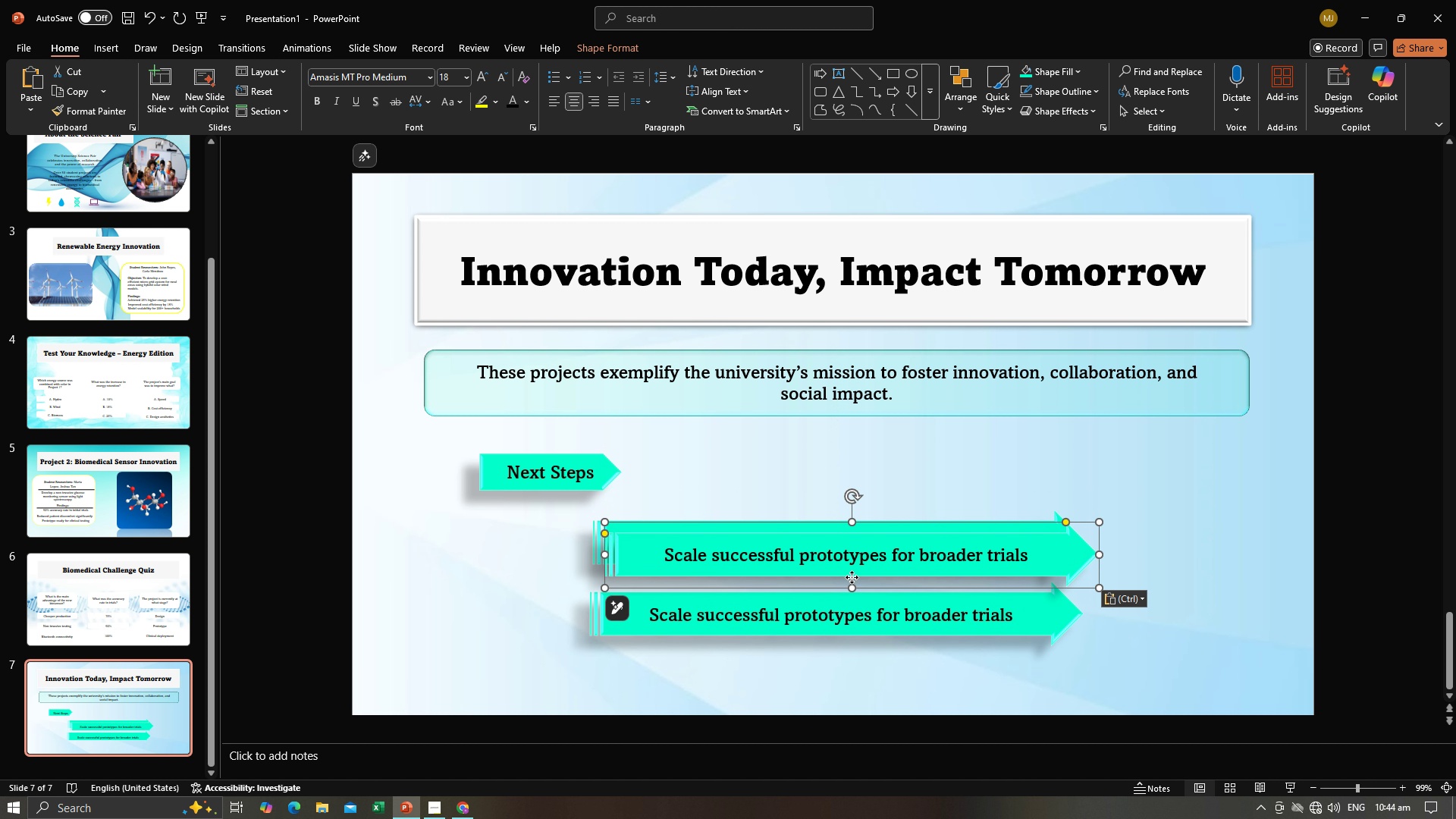 
left_click_drag(start_coordinate=[852, 577], to_coordinate=[853, 612])
 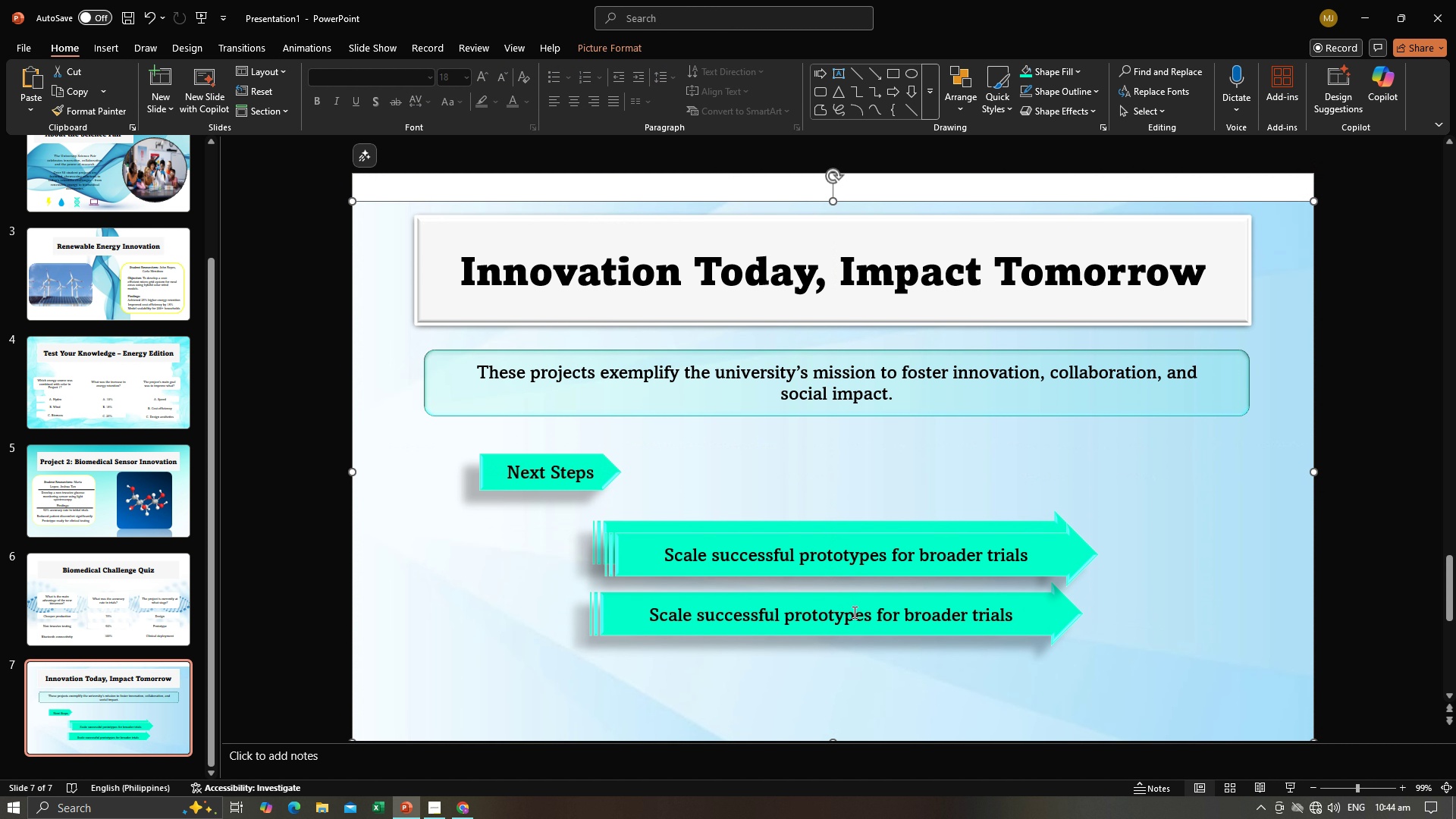 
key(Control+Z)
 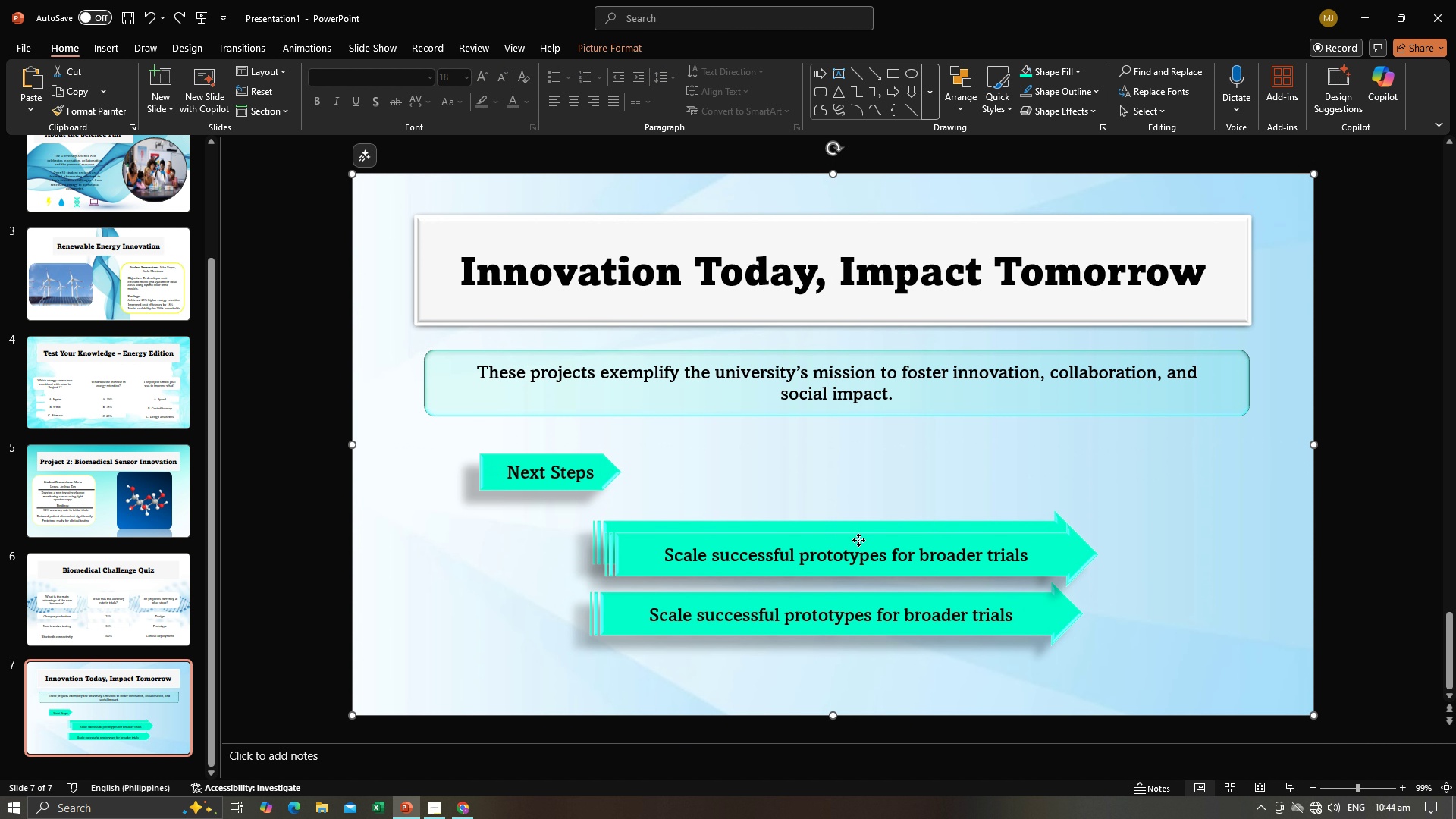 
left_click([858, 540])
 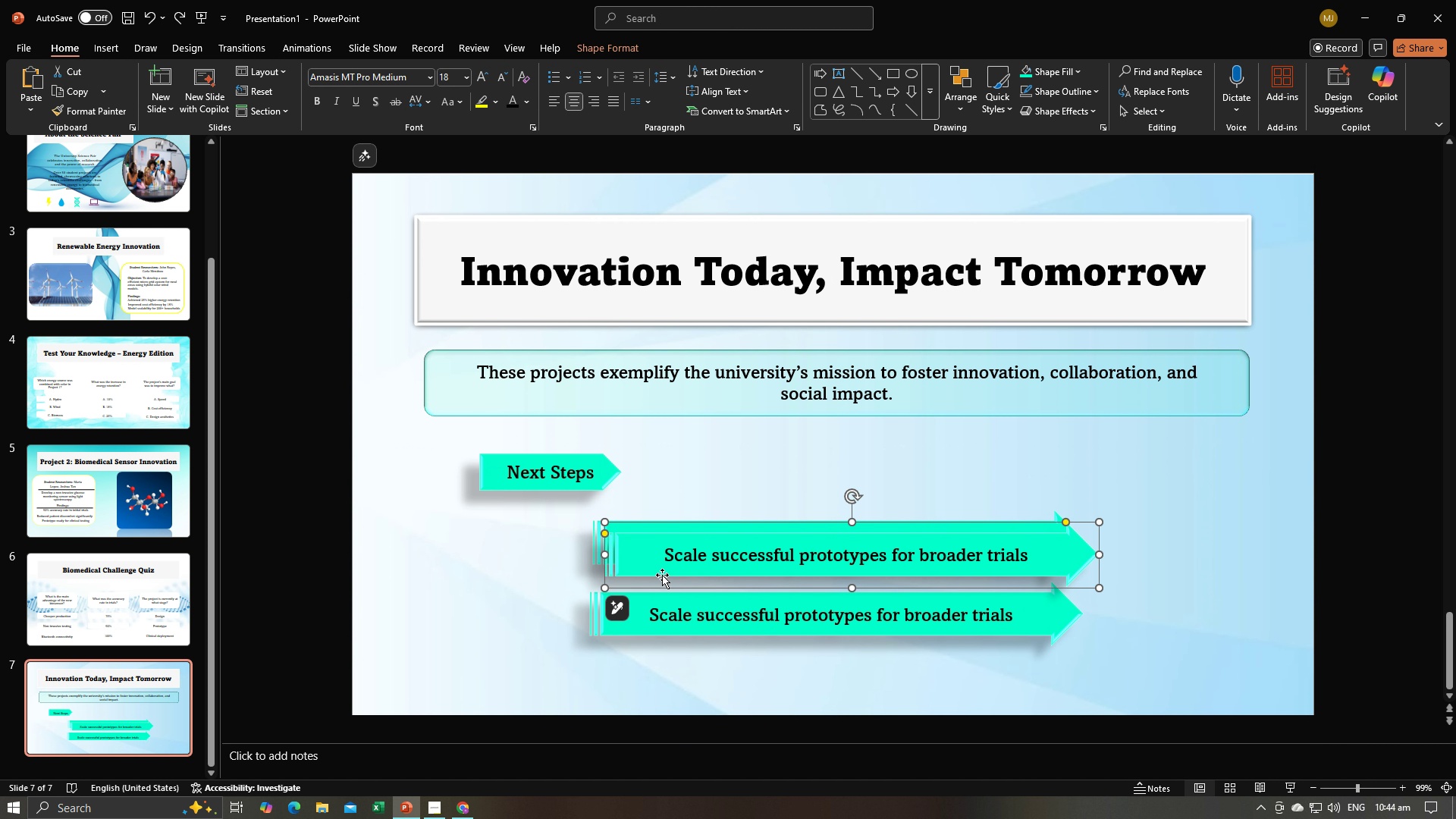 
left_click([658, 575])
 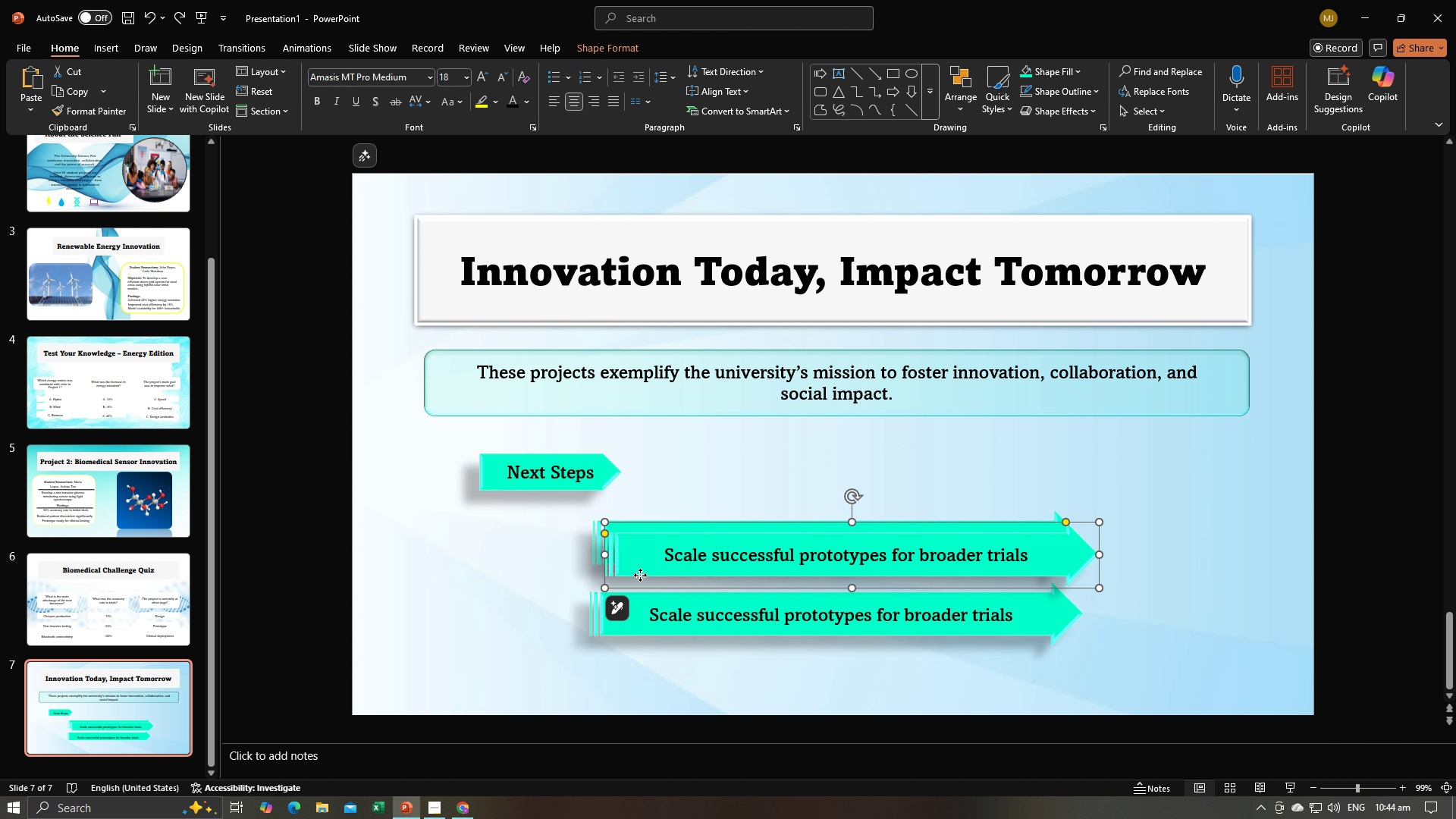 
left_click_drag(start_coordinate=[640, 575], to_coordinate=[623, 701])
 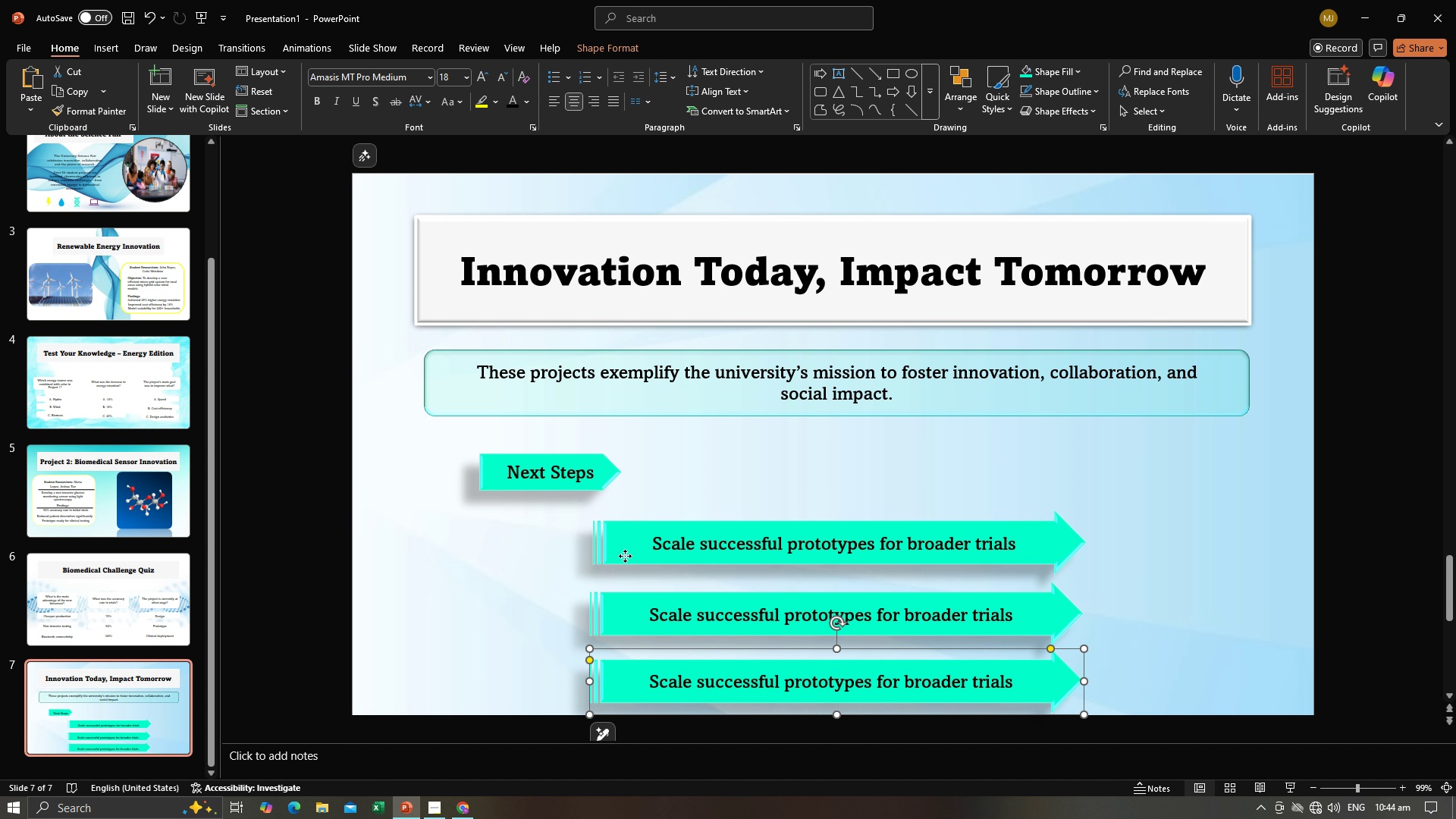 
left_click([625, 556])
 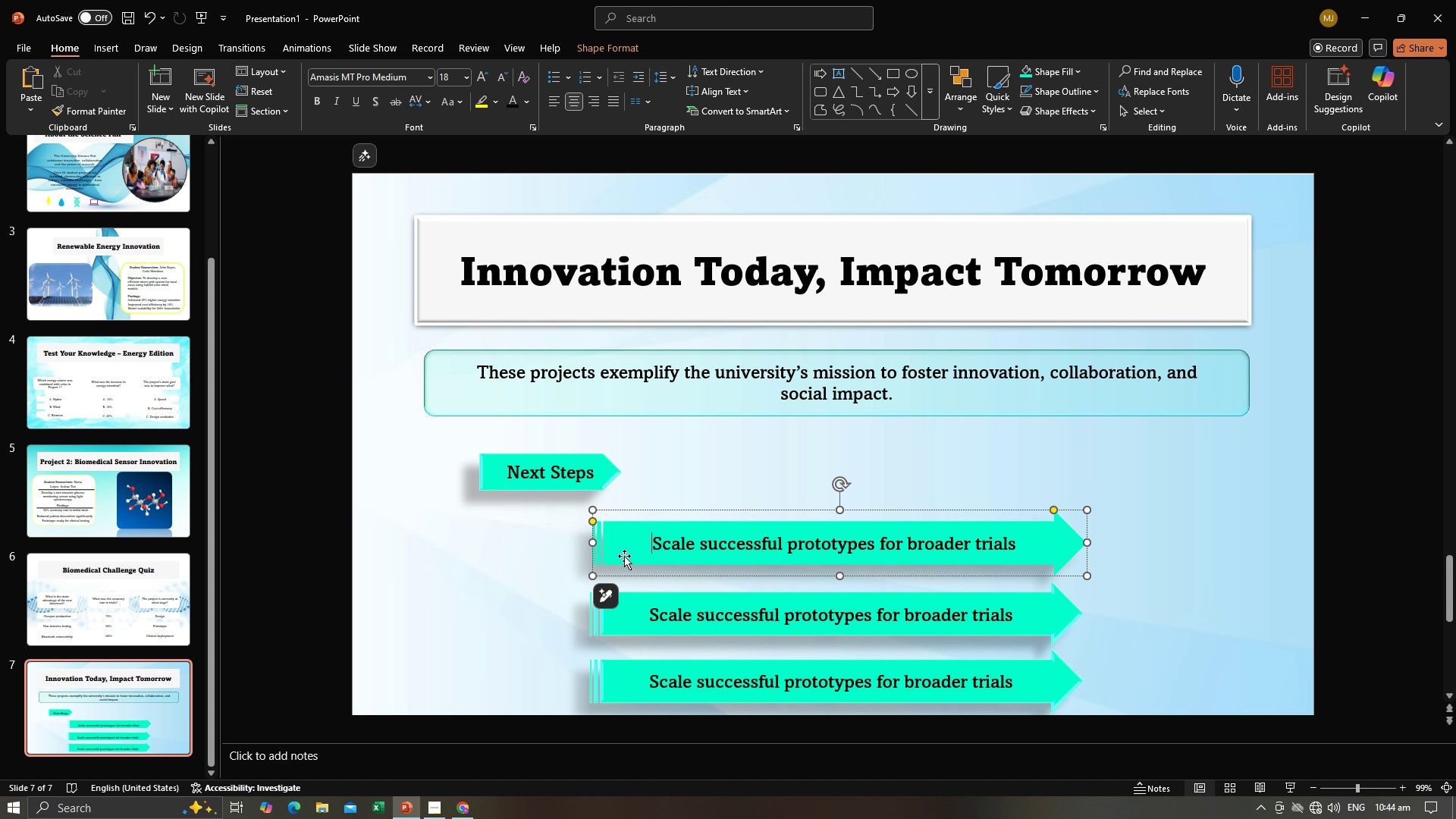 
left_click_drag(start_coordinate=[624, 556], to_coordinate=[626, 532])
 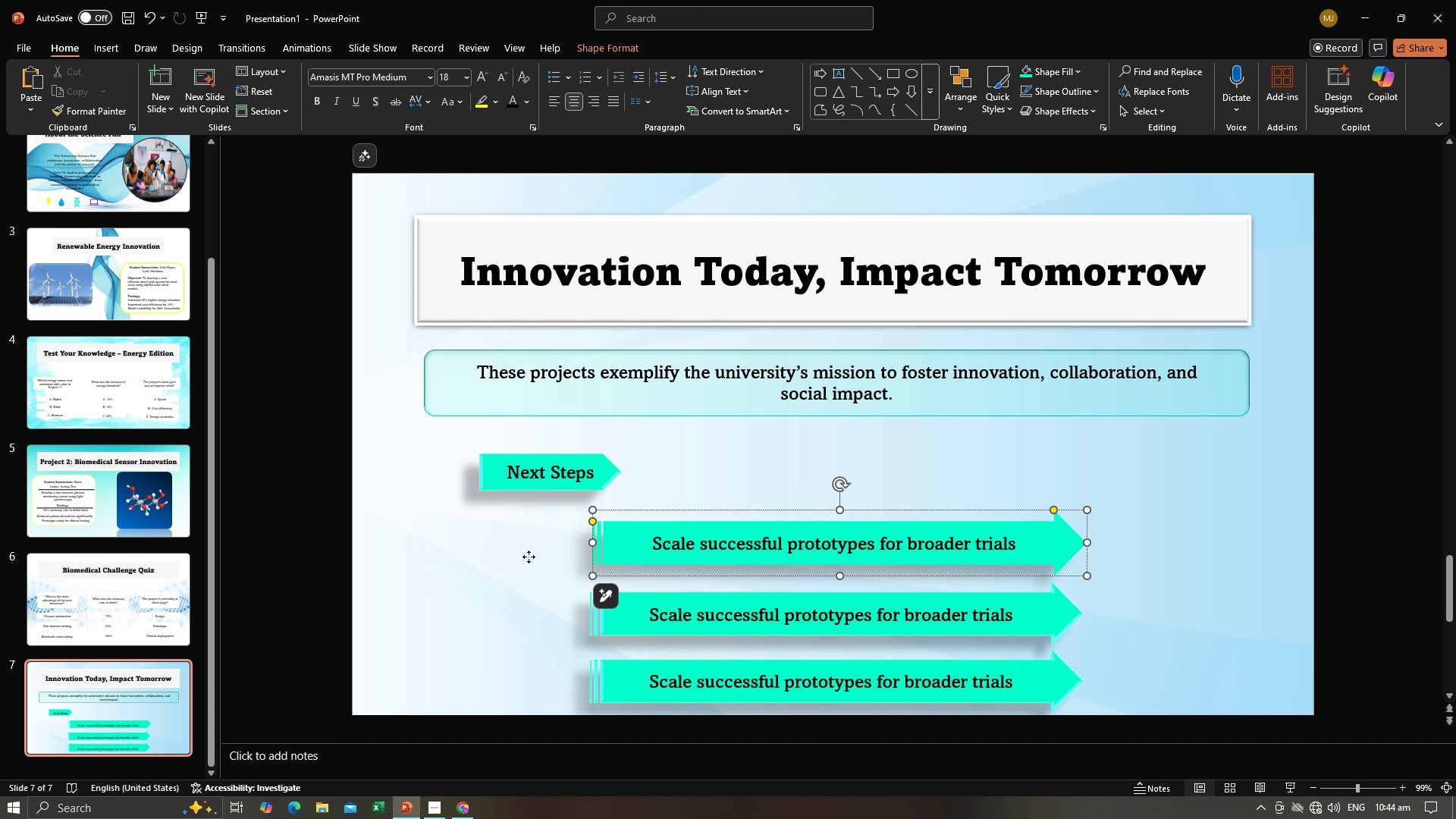 
left_click([529, 557])
 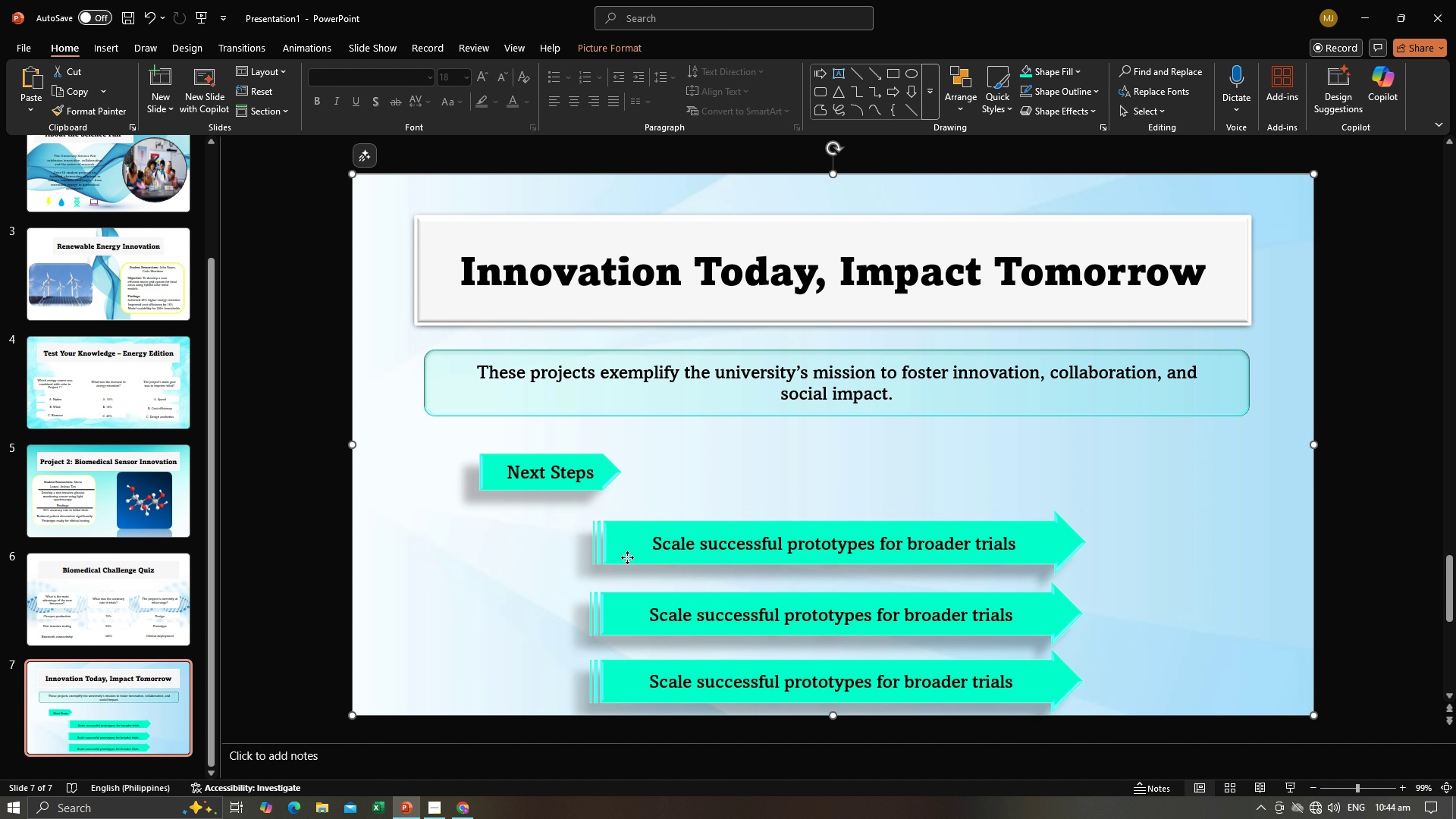 
left_click([627, 557])
 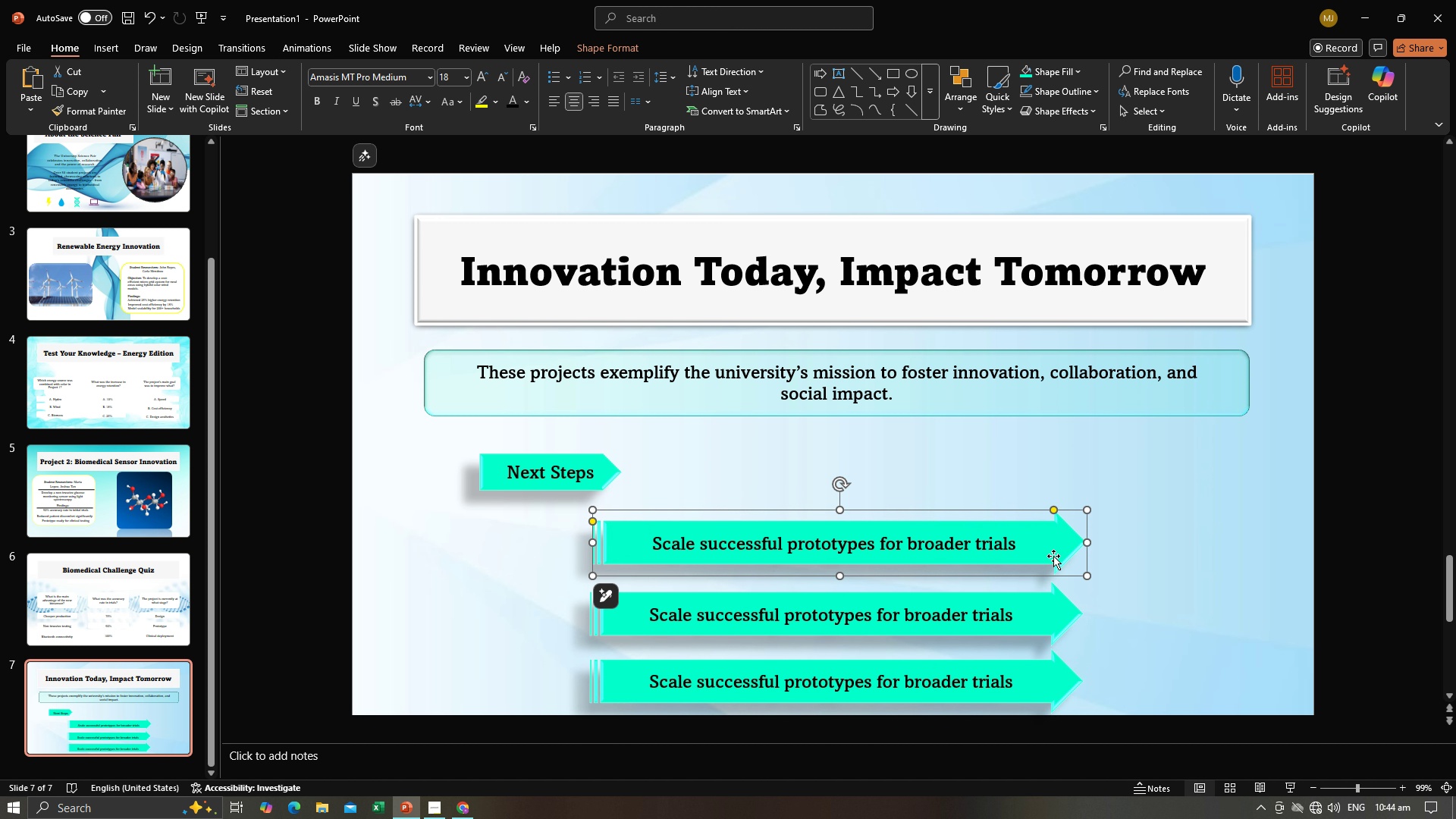 
left_click_drag(start_coordinate=[1053, 556], to_coordinate=[1054, 543])
 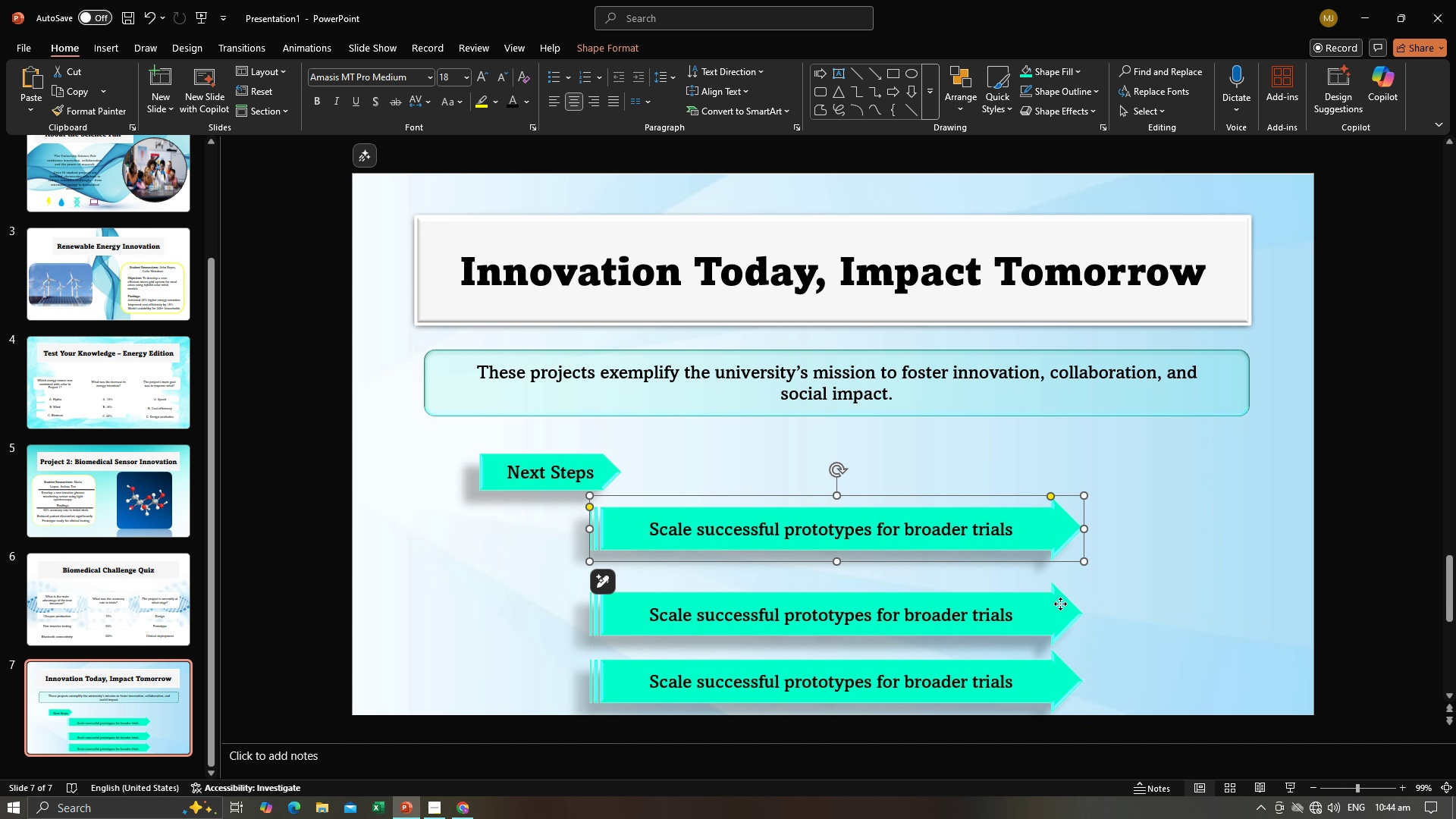 
left_click([1060, 604])
 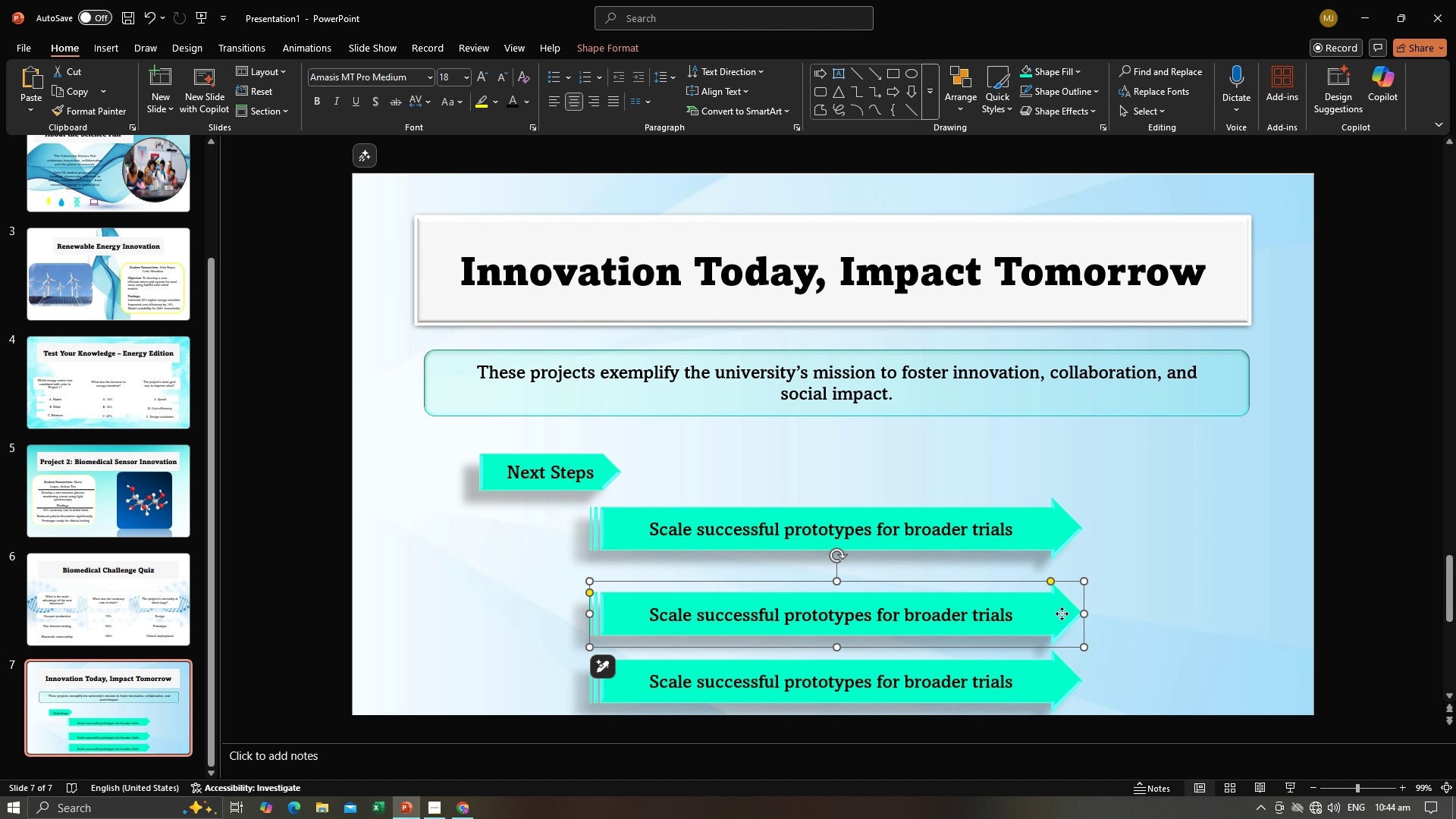 
left_click_drag(start_coordinate=[1062, 613], to_coordinate=[1062, 598])
 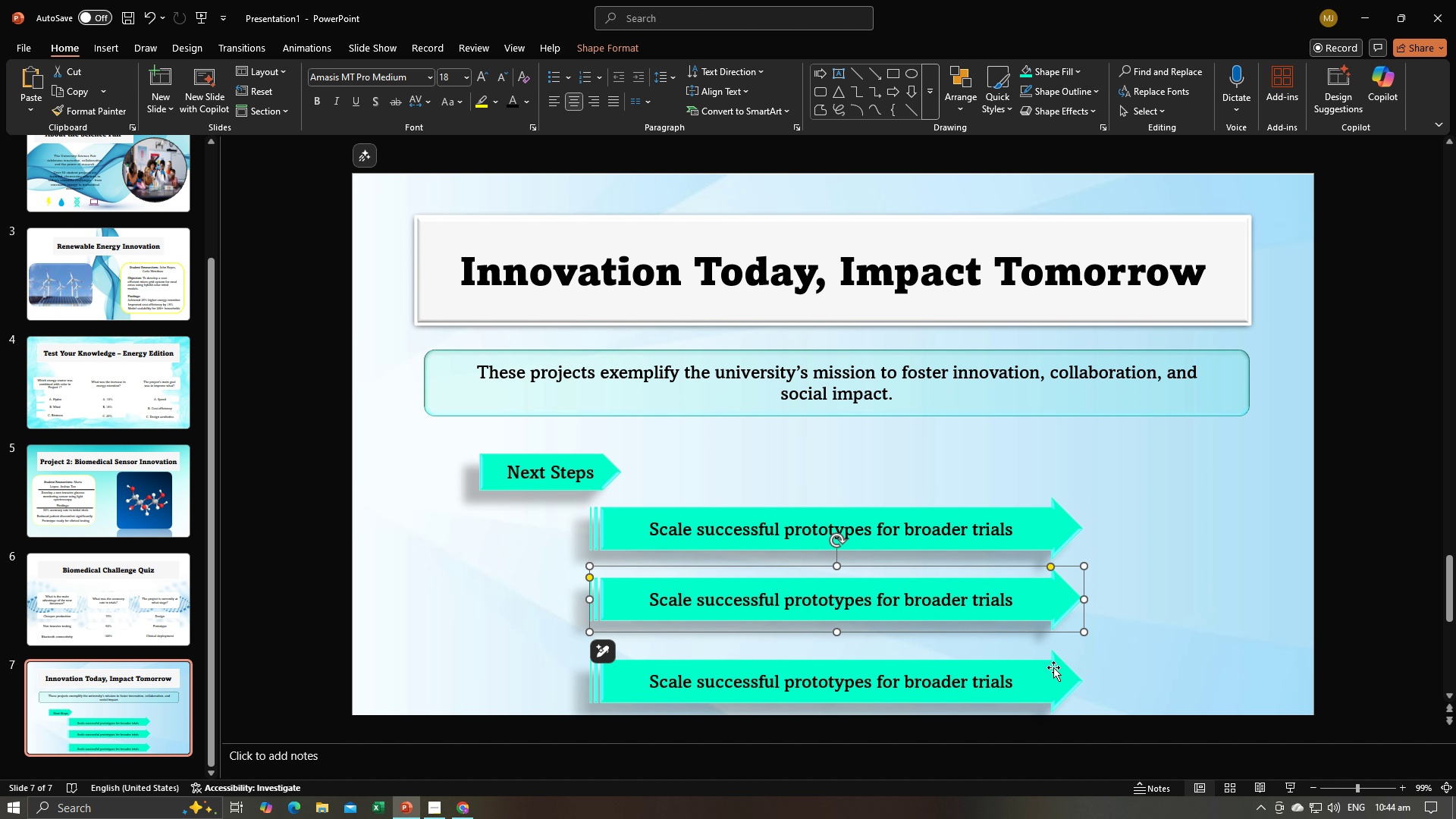 
left_click([1053, 667])
 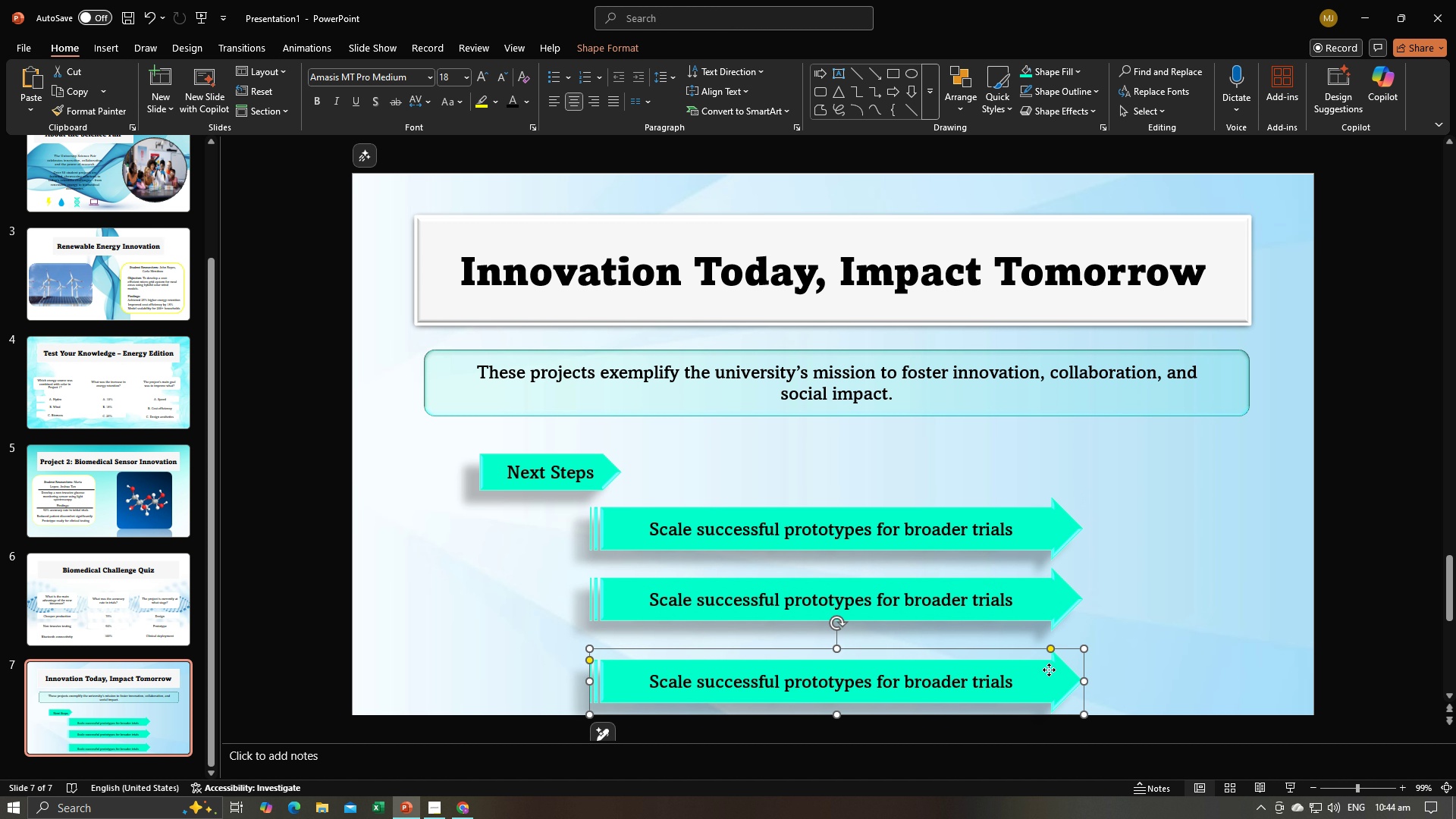 
left_click_drag(start_coordinate=[1049, 670], to_coordinate=[1050, 661])
 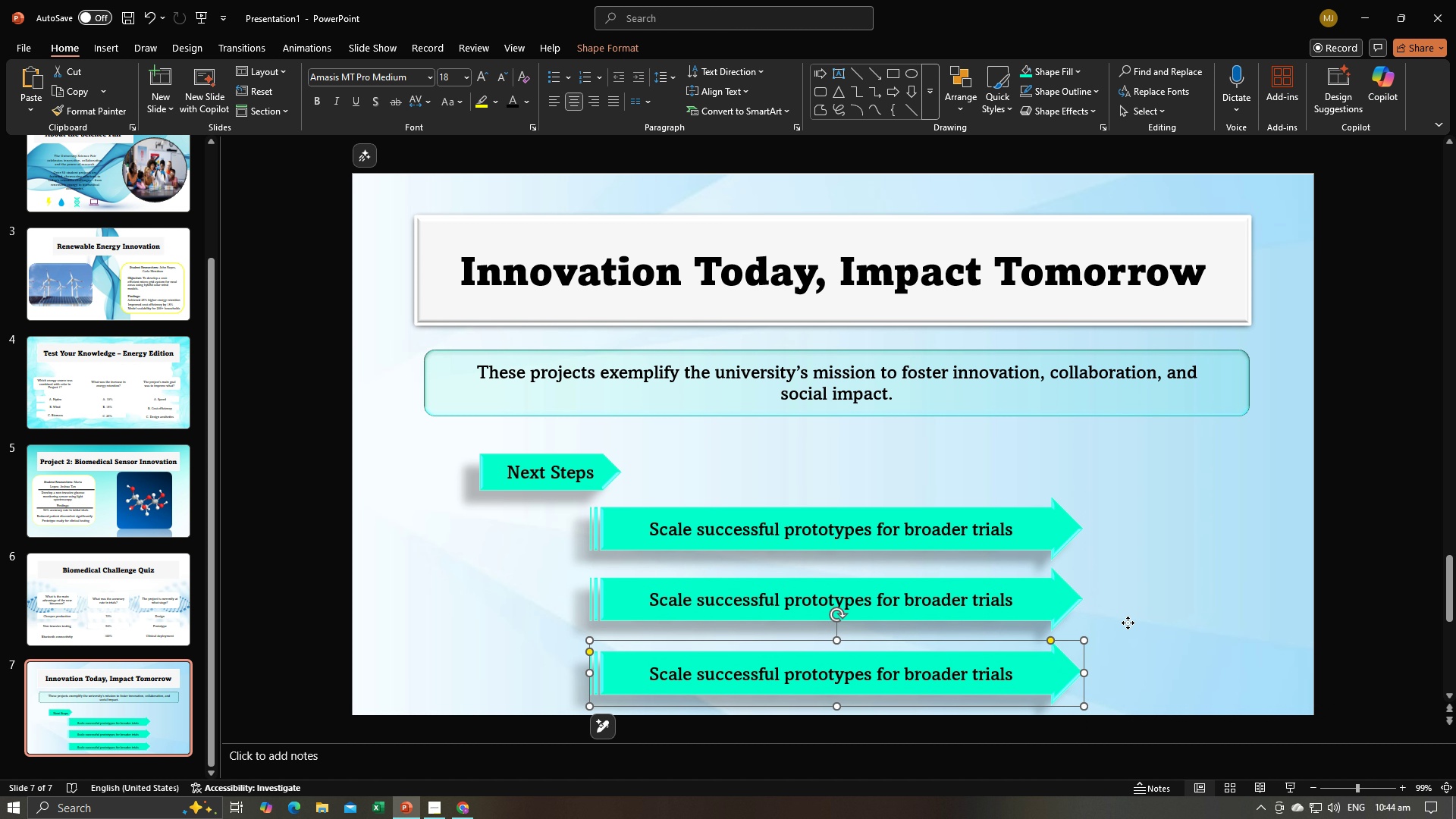 
left_click([1128, 623])
 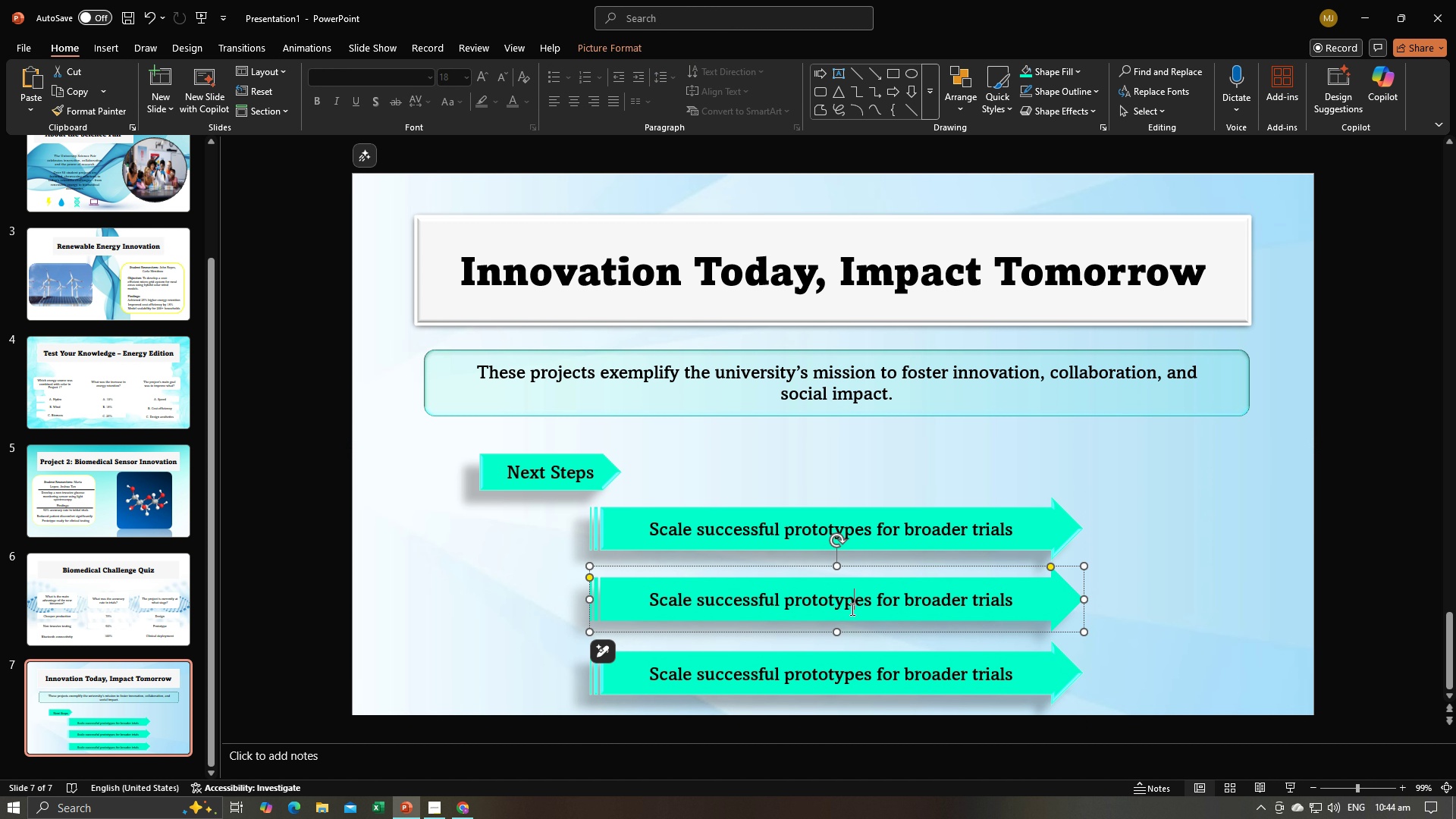 
key(Alt+AltLeft)
 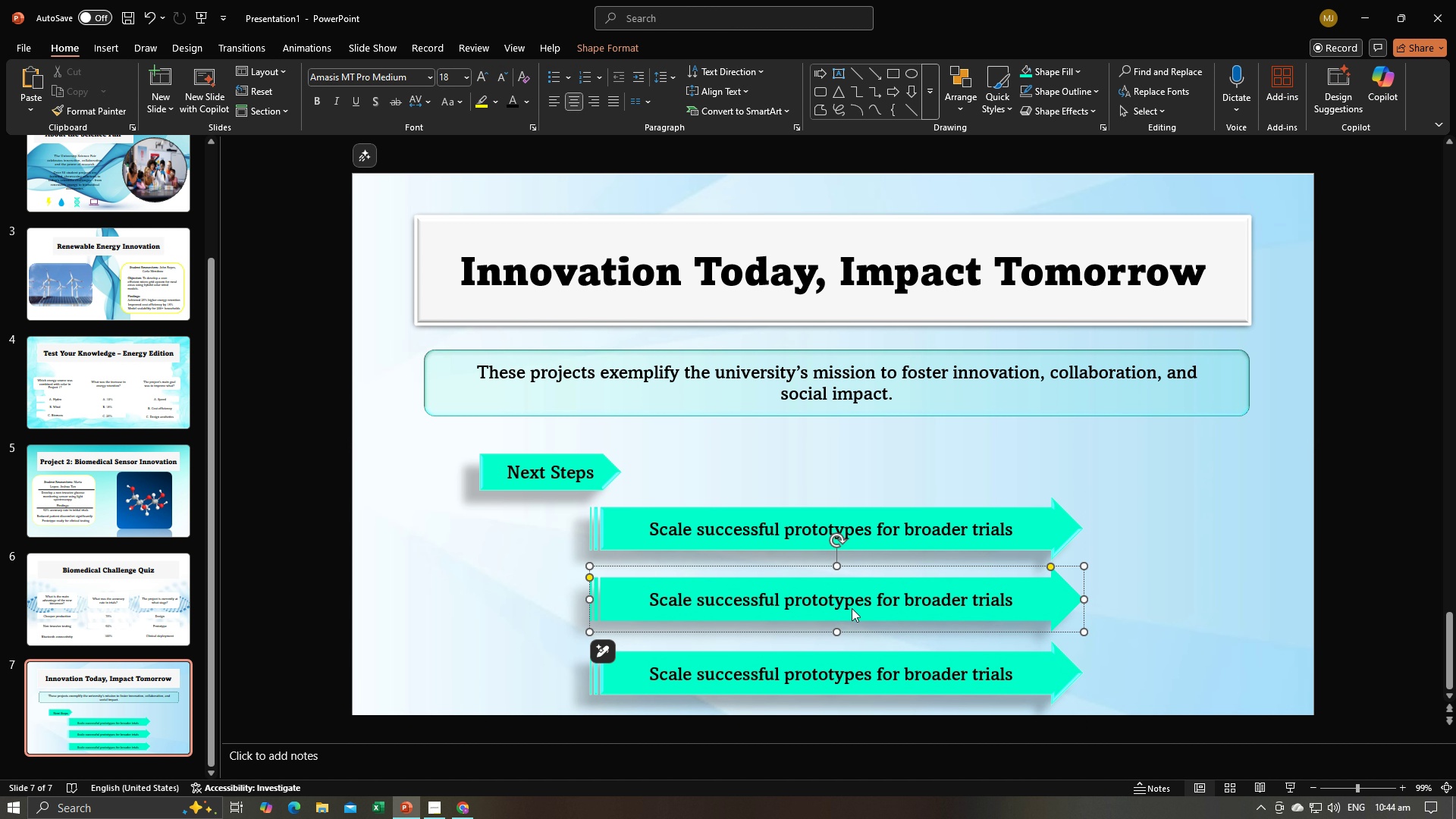 
key(Alt+Tab)
 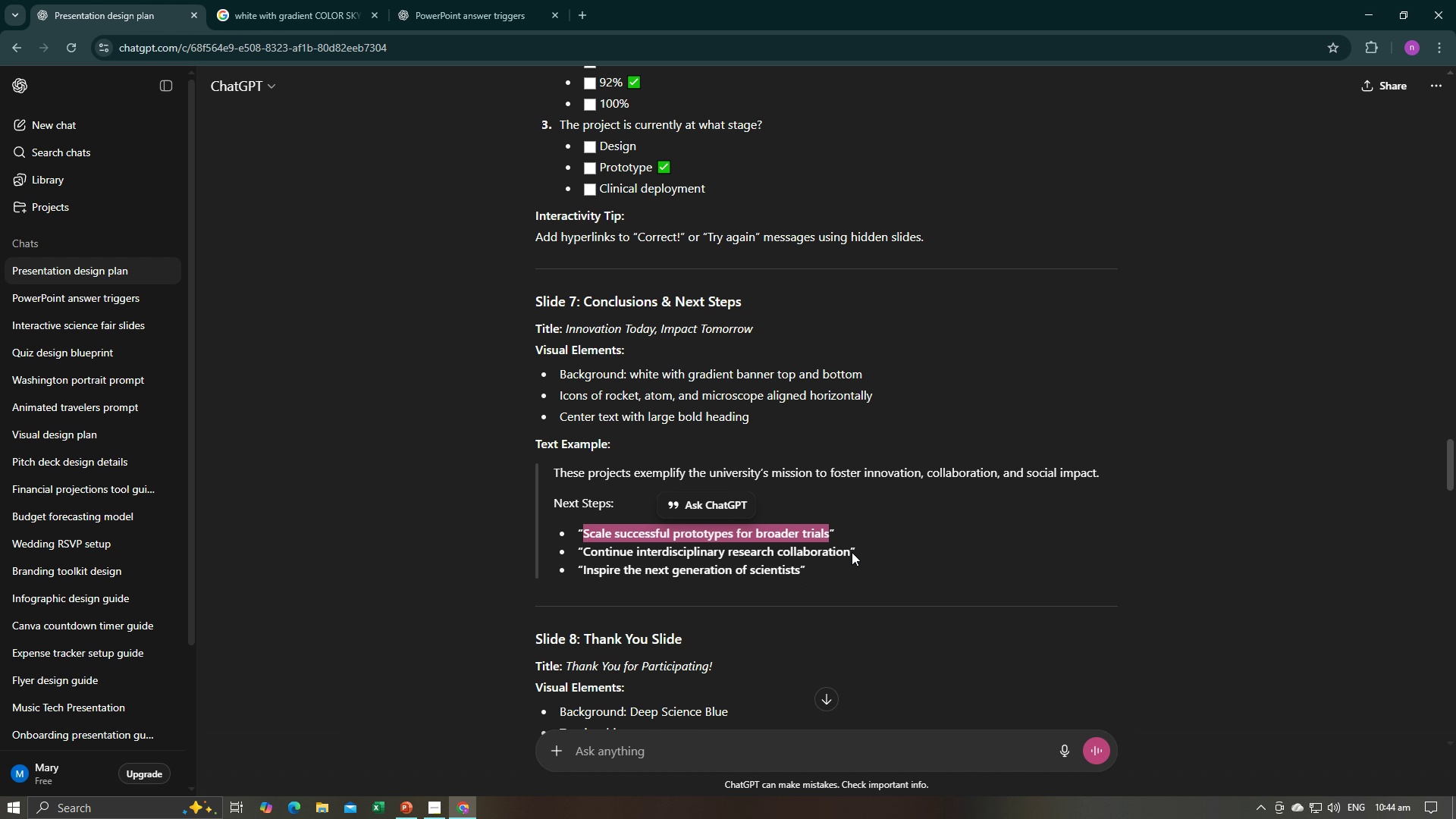 
left_click_drag(start_coordinate=[849, 553], to_coordinate=[585, 557])
 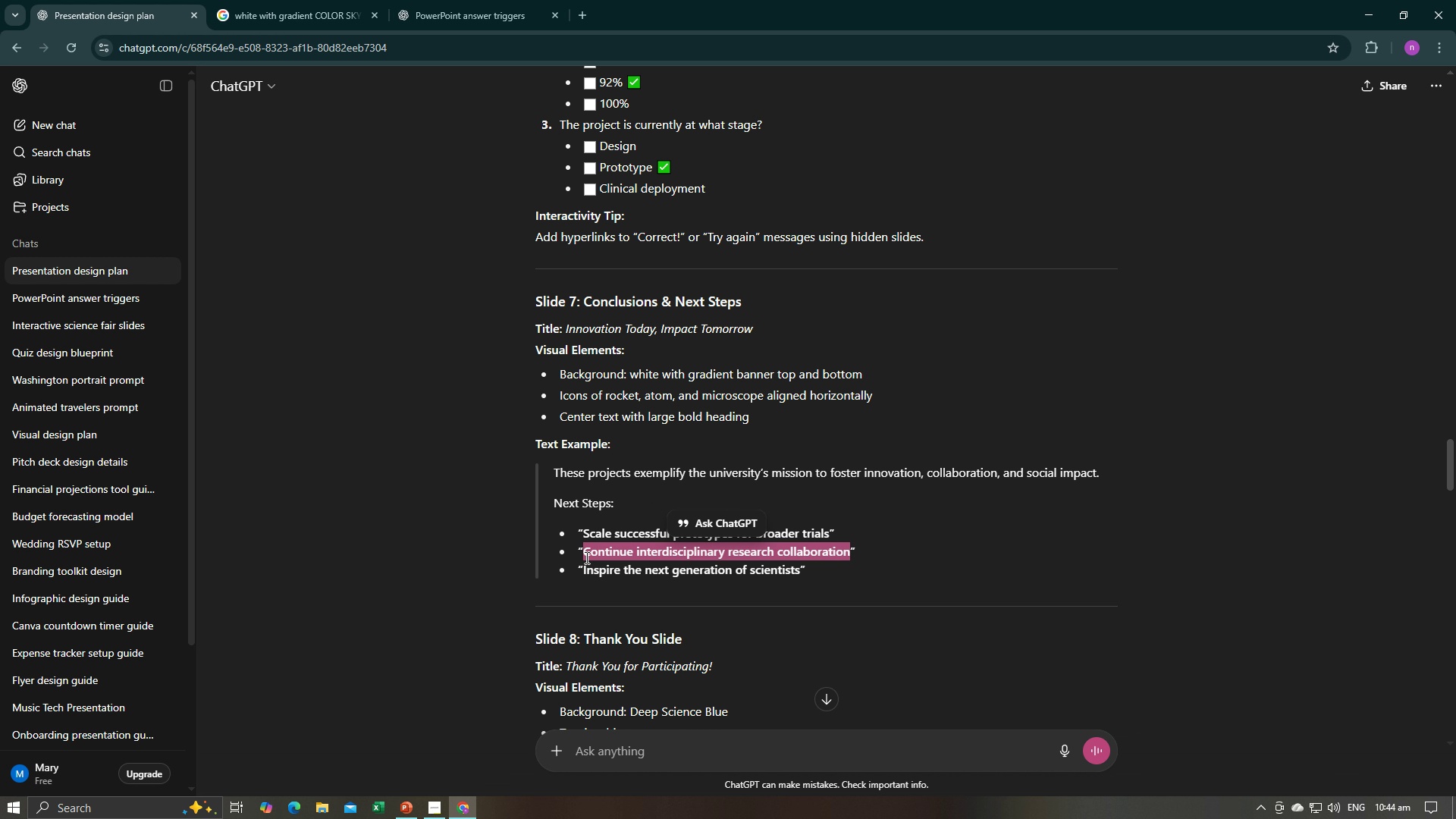 
key(Control+C)
 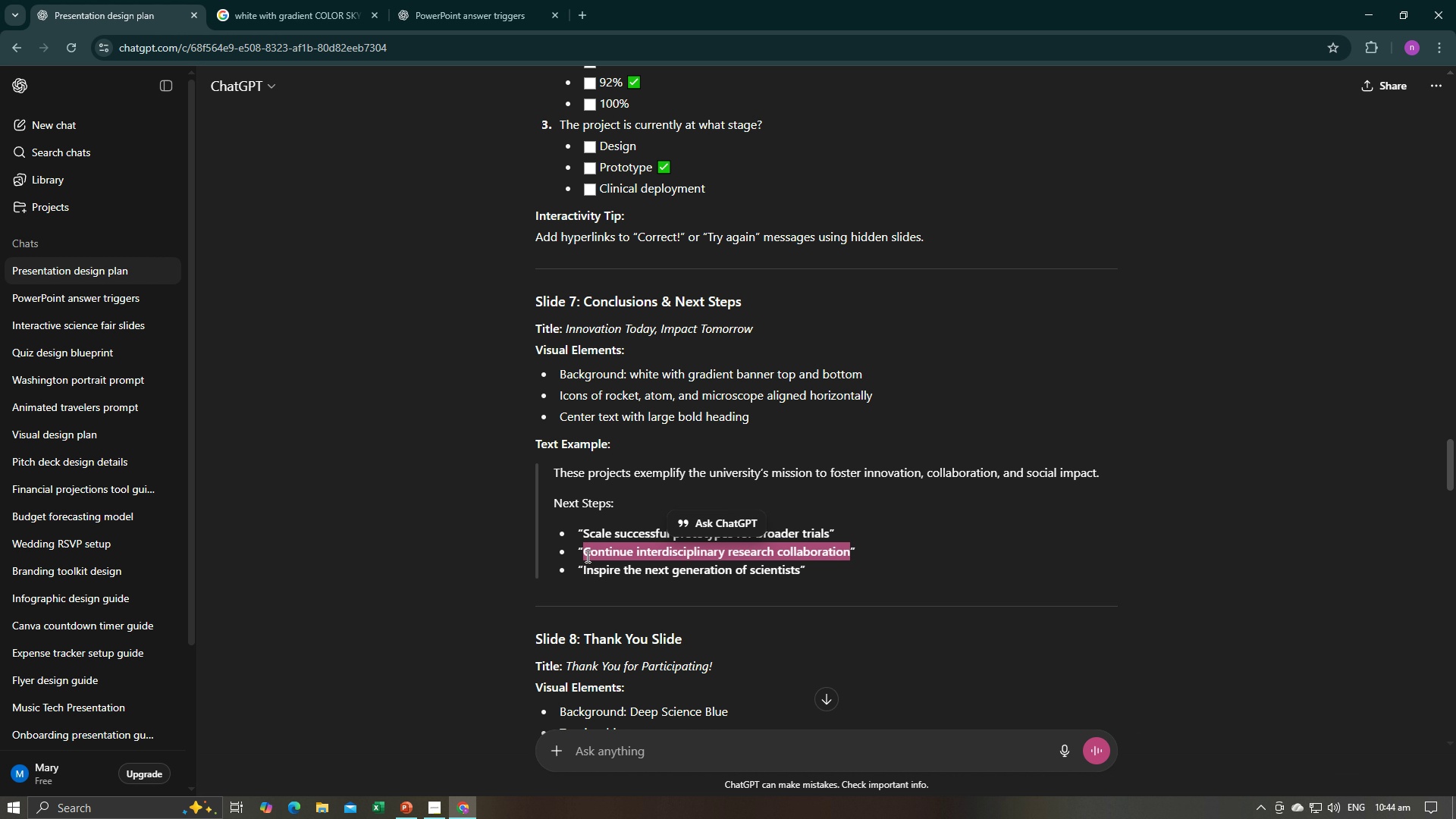 
key(Alt+AltLeft)
 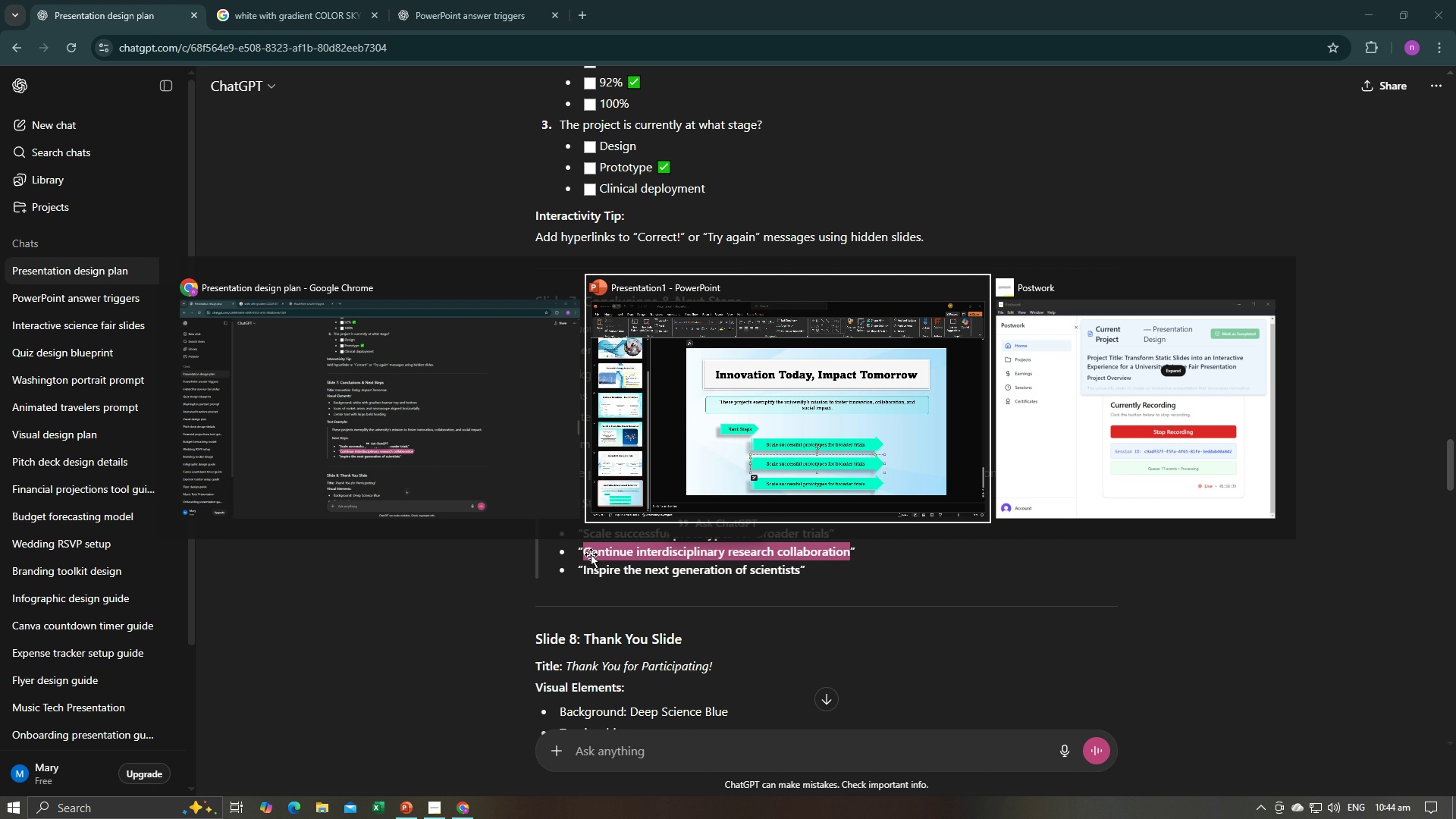 
key(Alt+Tab)
 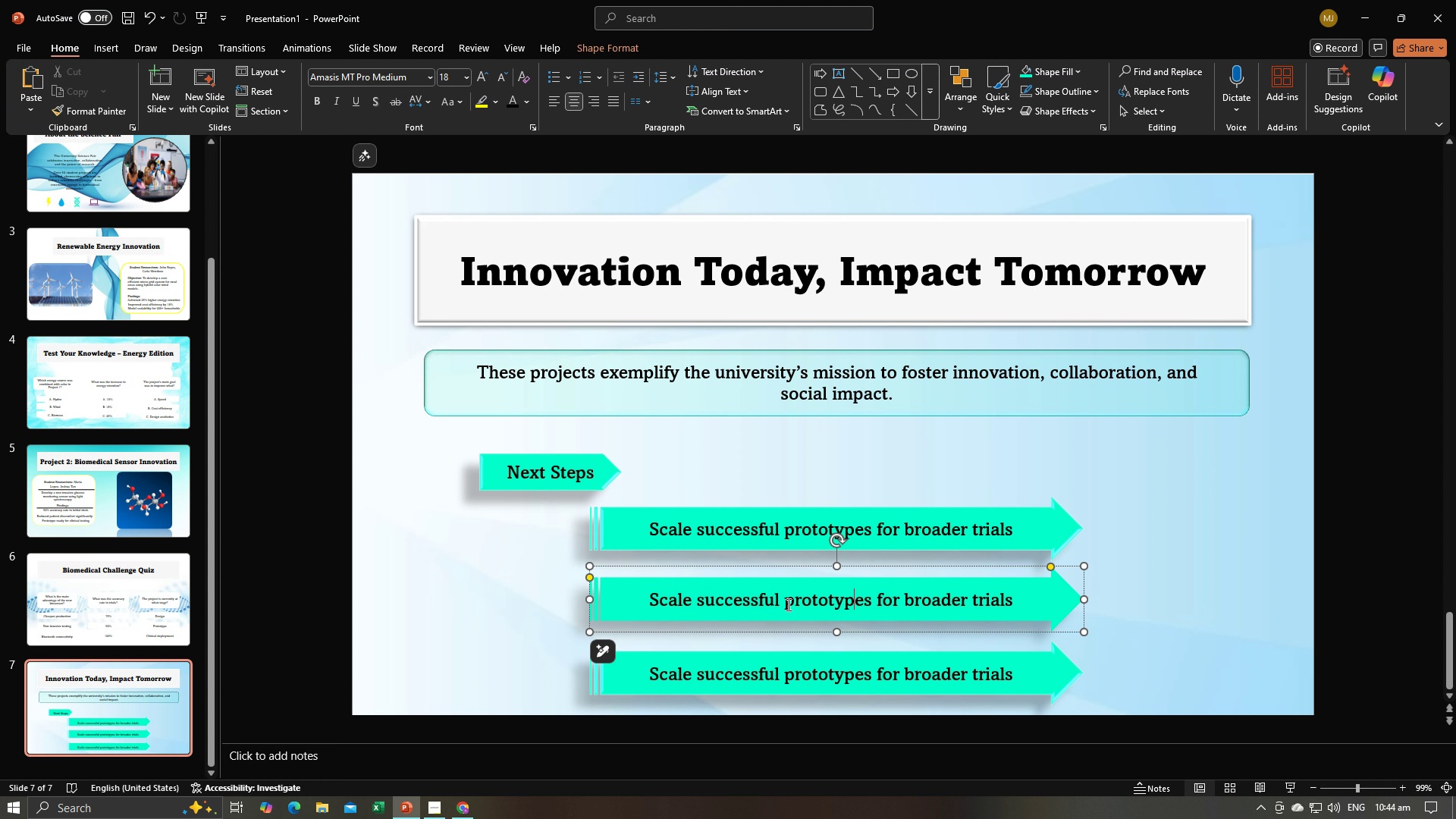 
left_click([787, 604])
 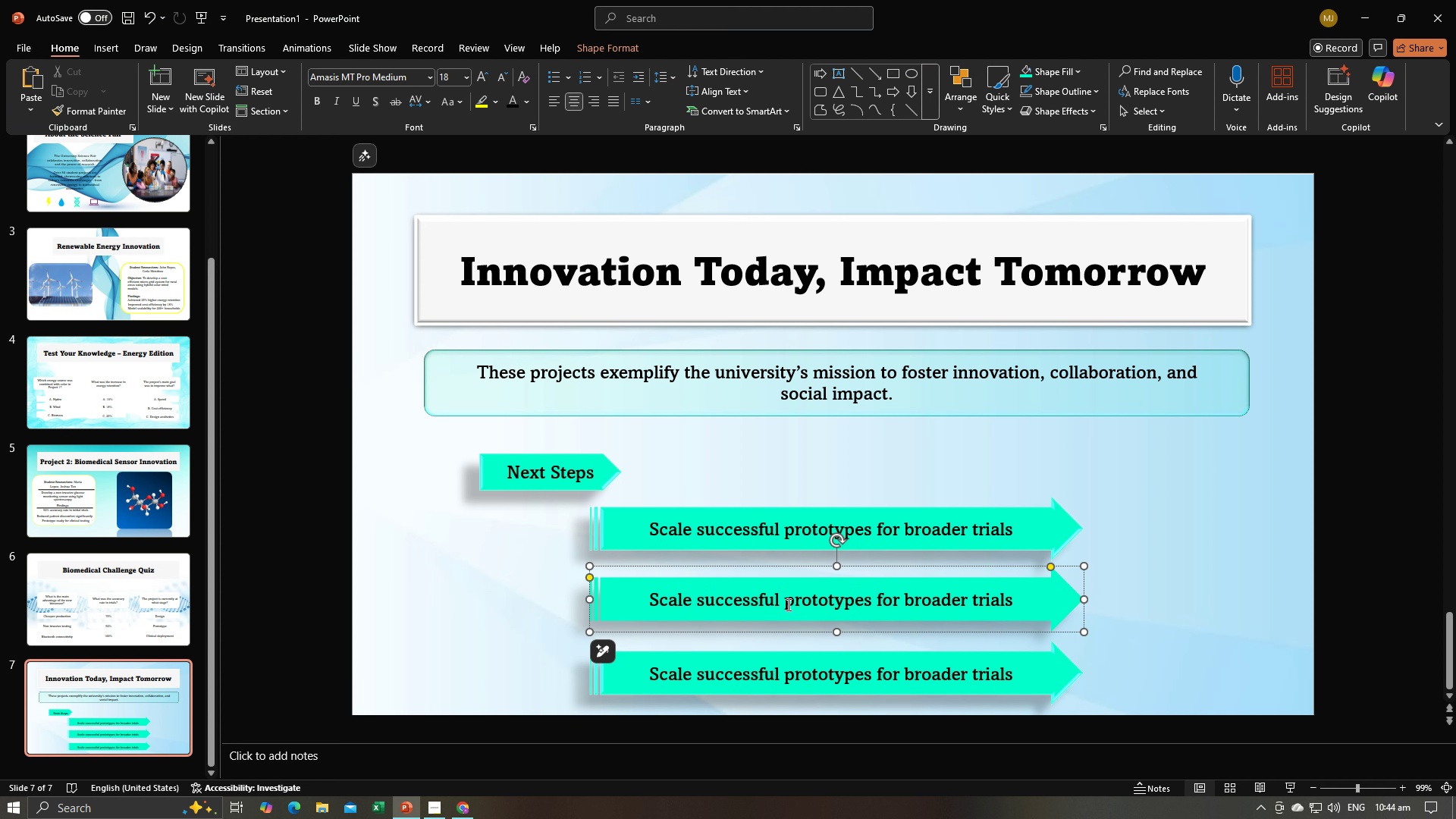 
key(Control+A)
 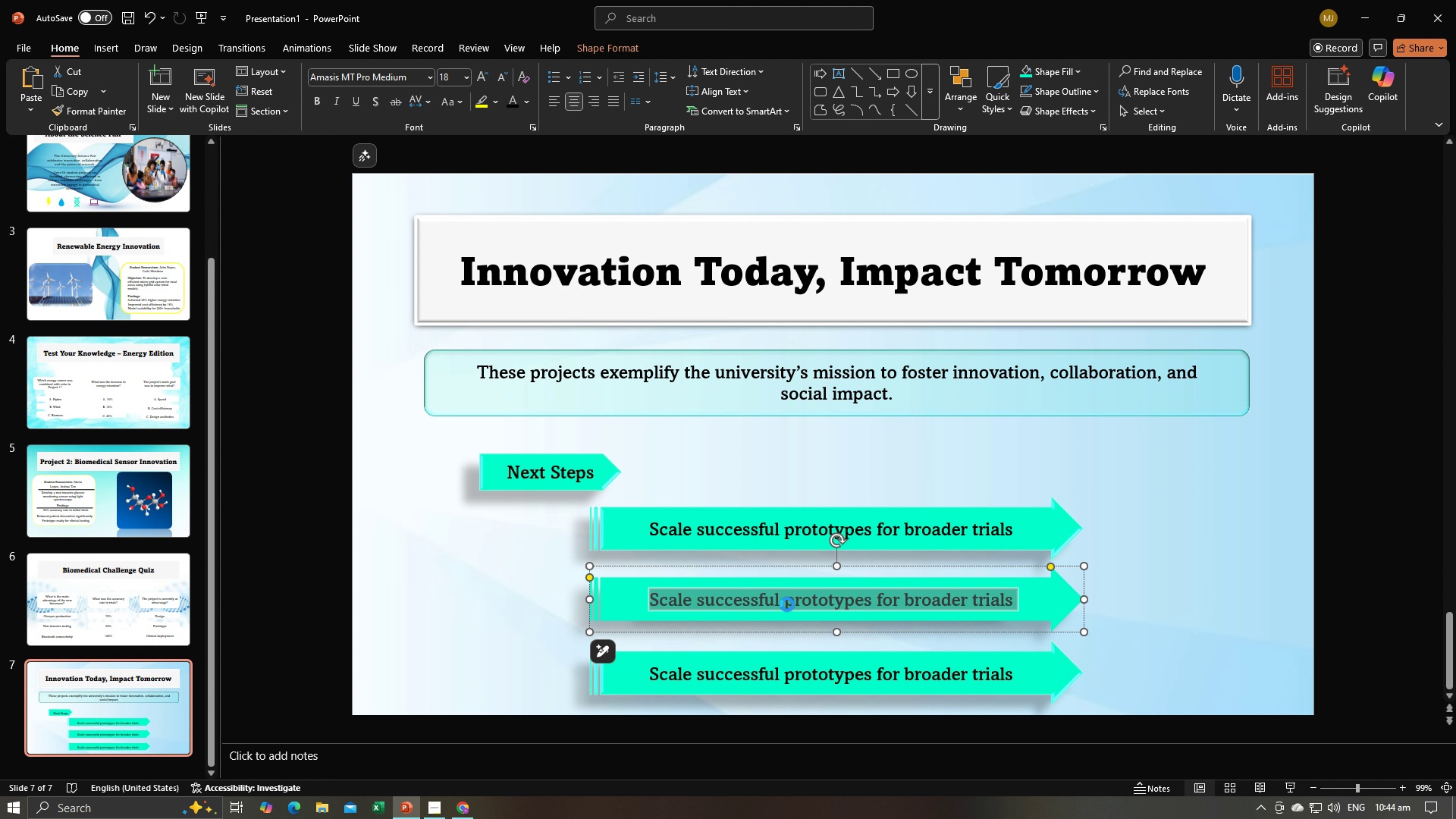 
key(Control+V)
 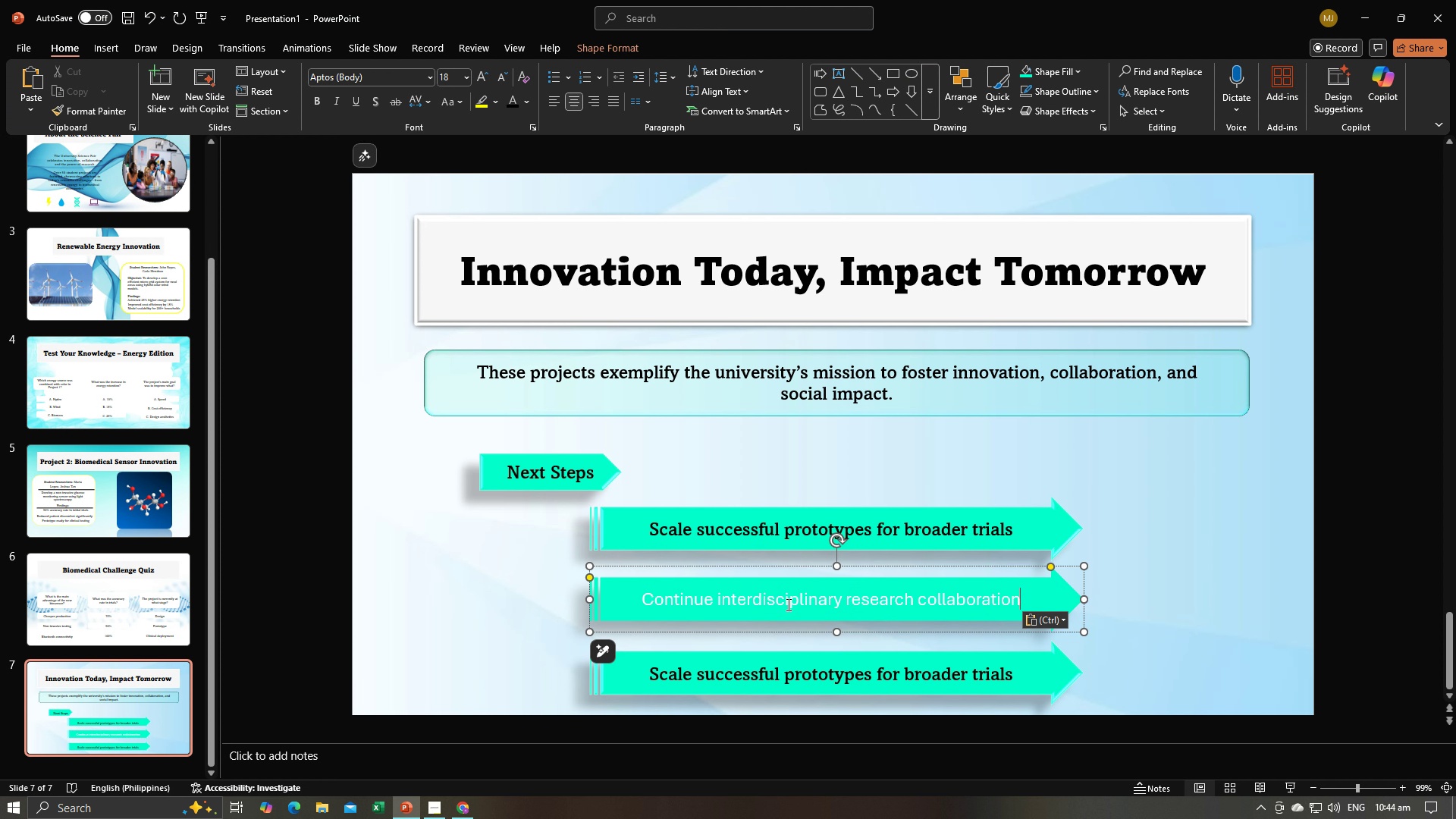 
key(Control+A)
 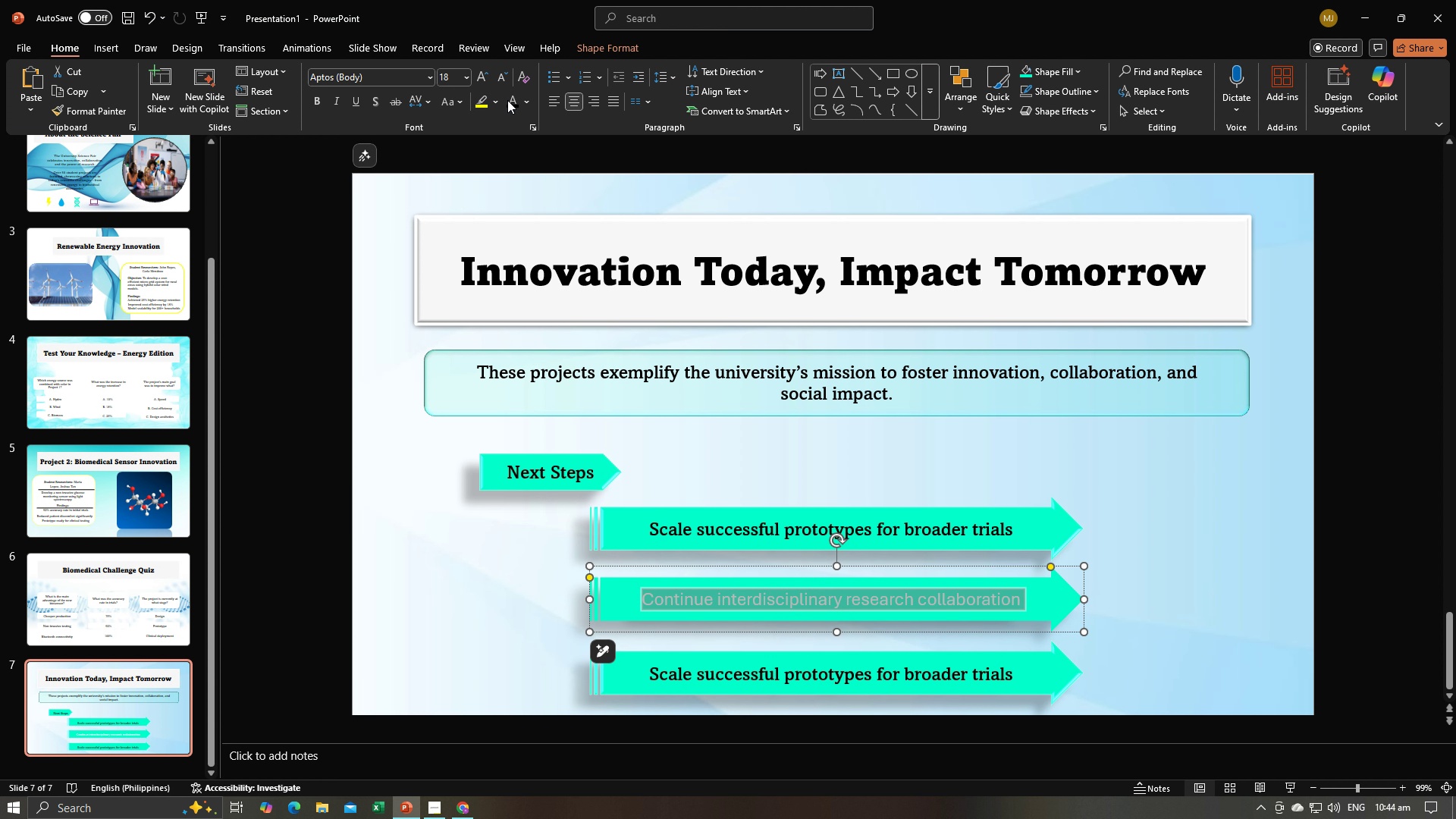 
left_click([510, 100])
 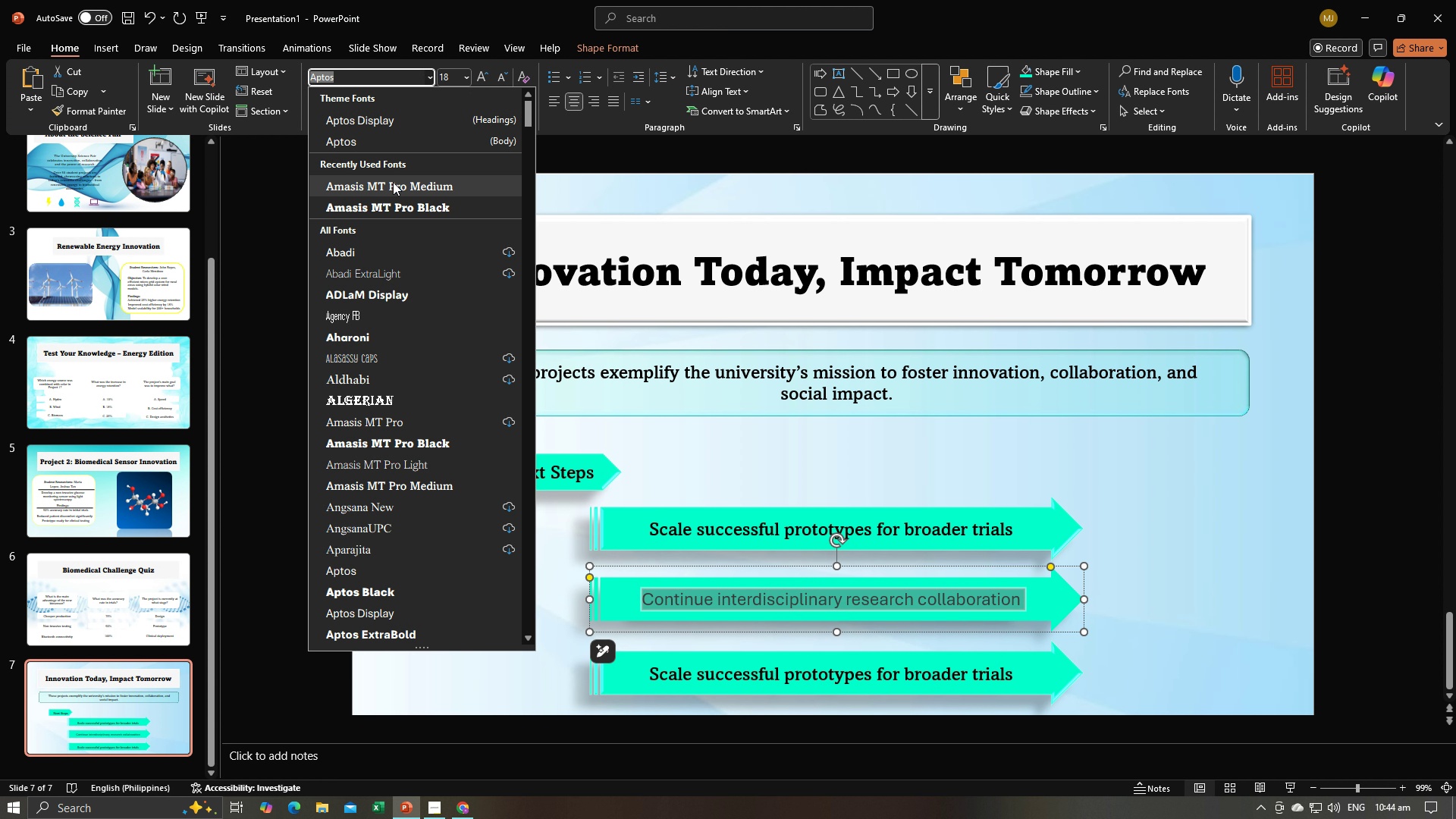 
left_click([394, 186])
 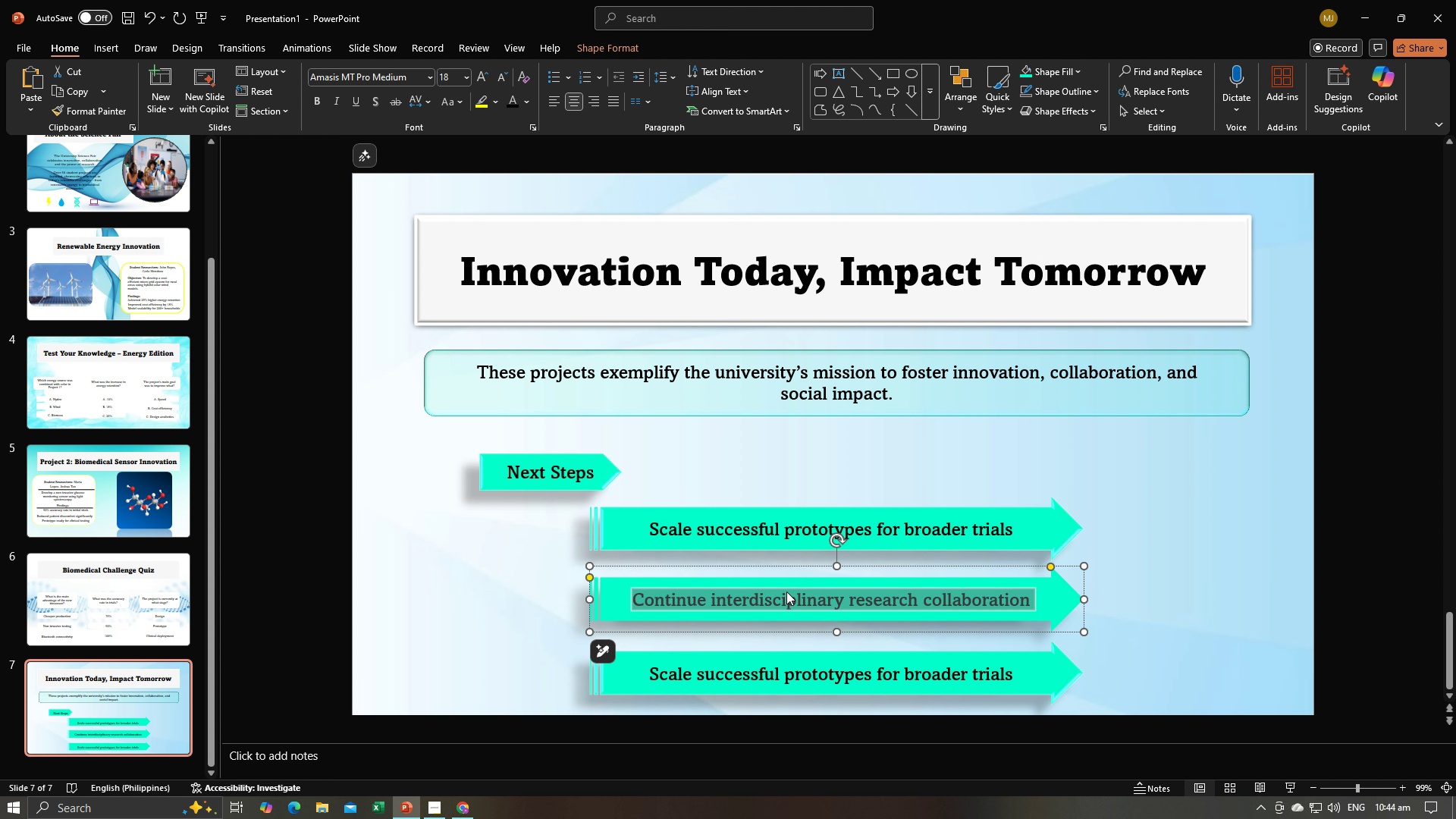 
key(Alt+AltLeft)
 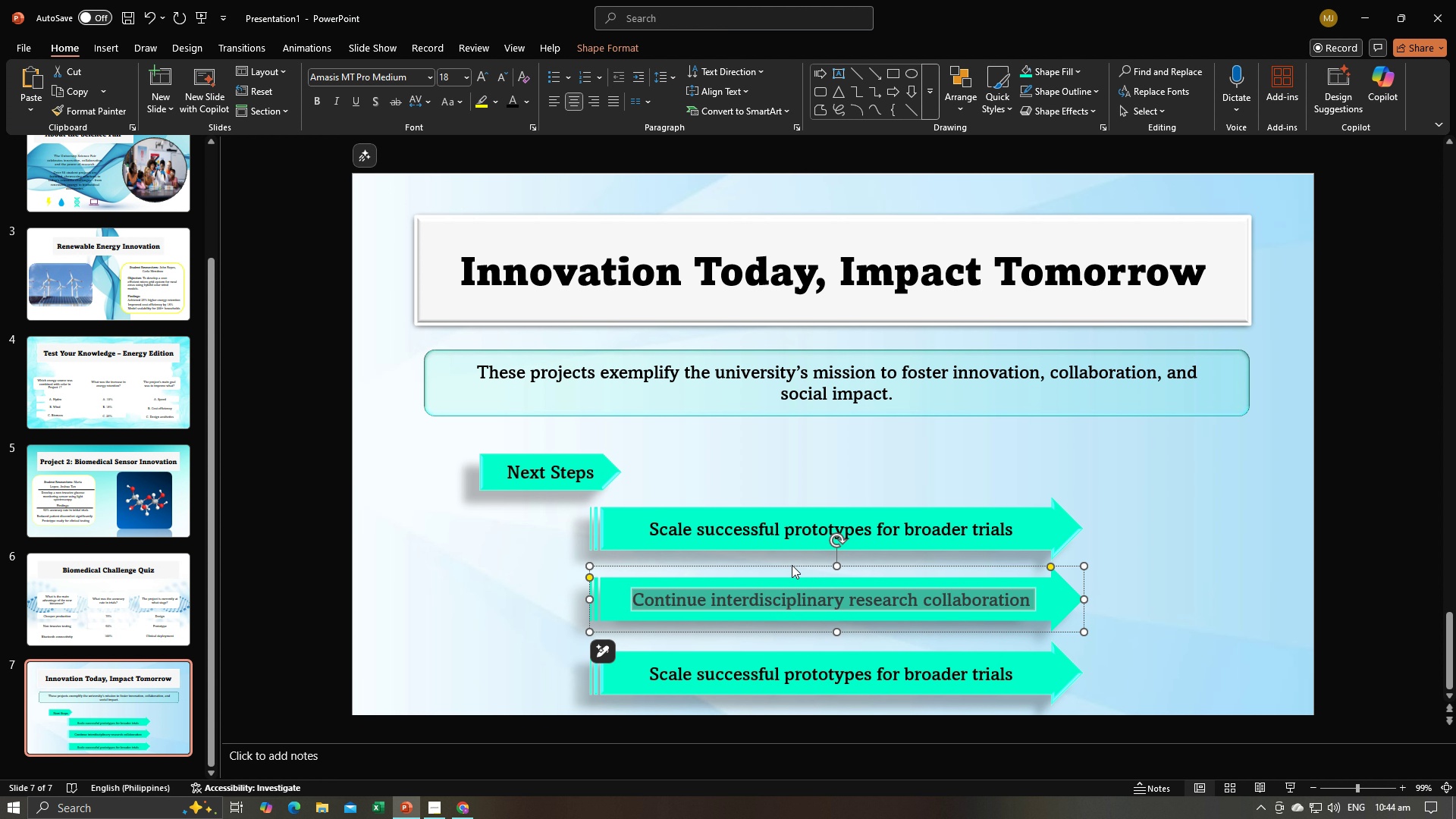 
key(Alt+Tab)
 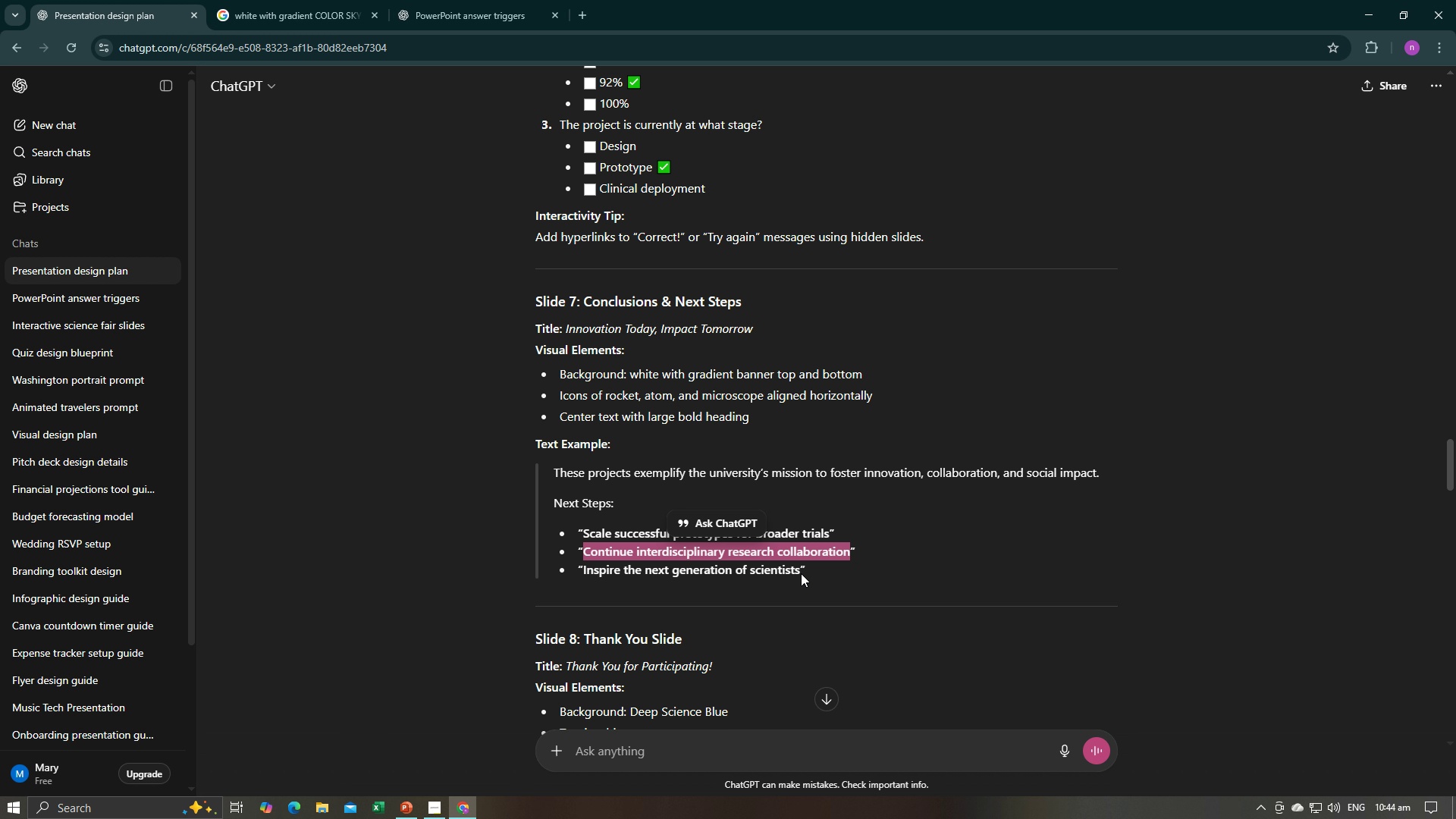 
left_click_drag(start_coordinate=[800, 573], to_coordinate=[579, 570])
 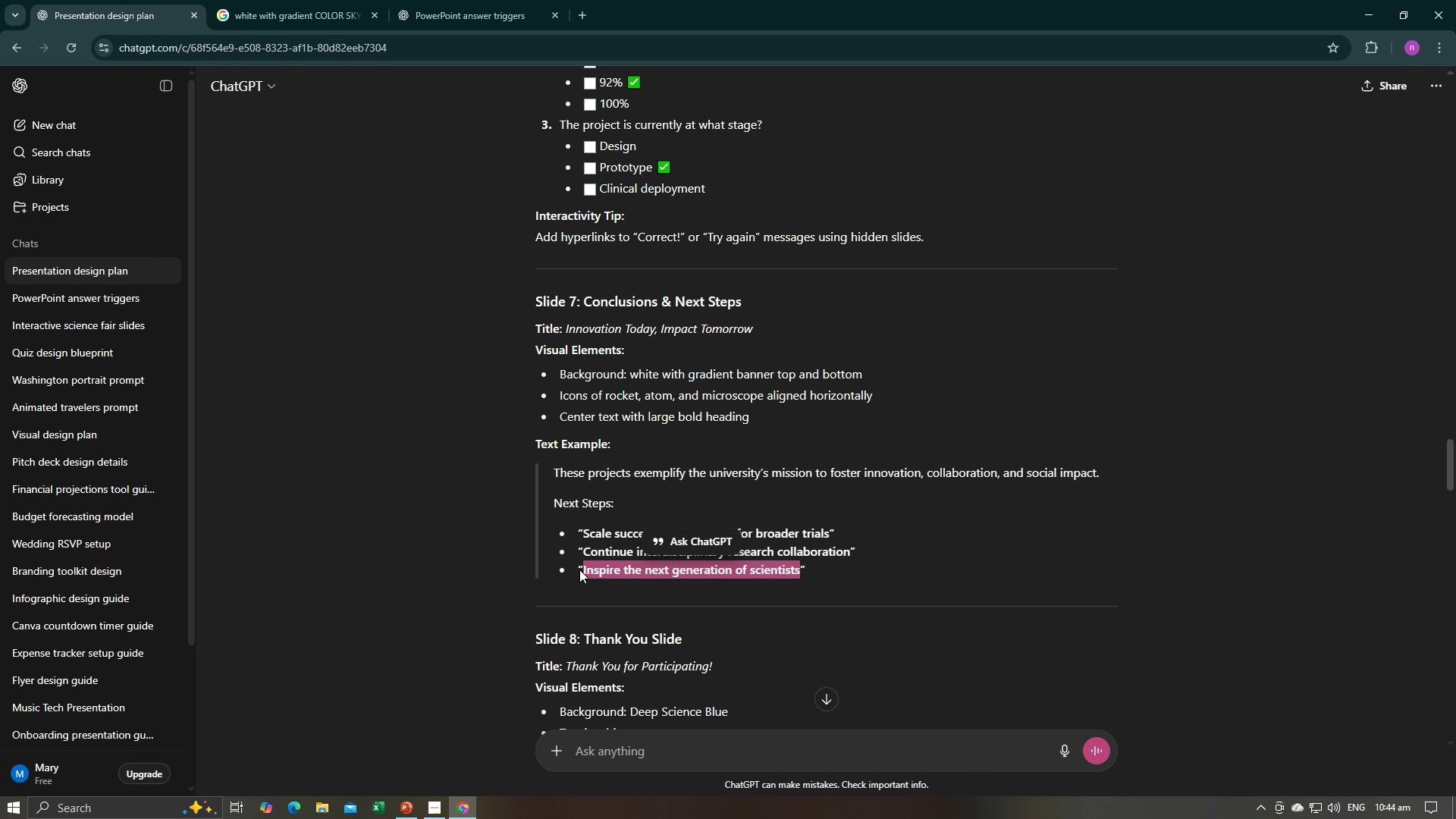 
key(Control+C)
 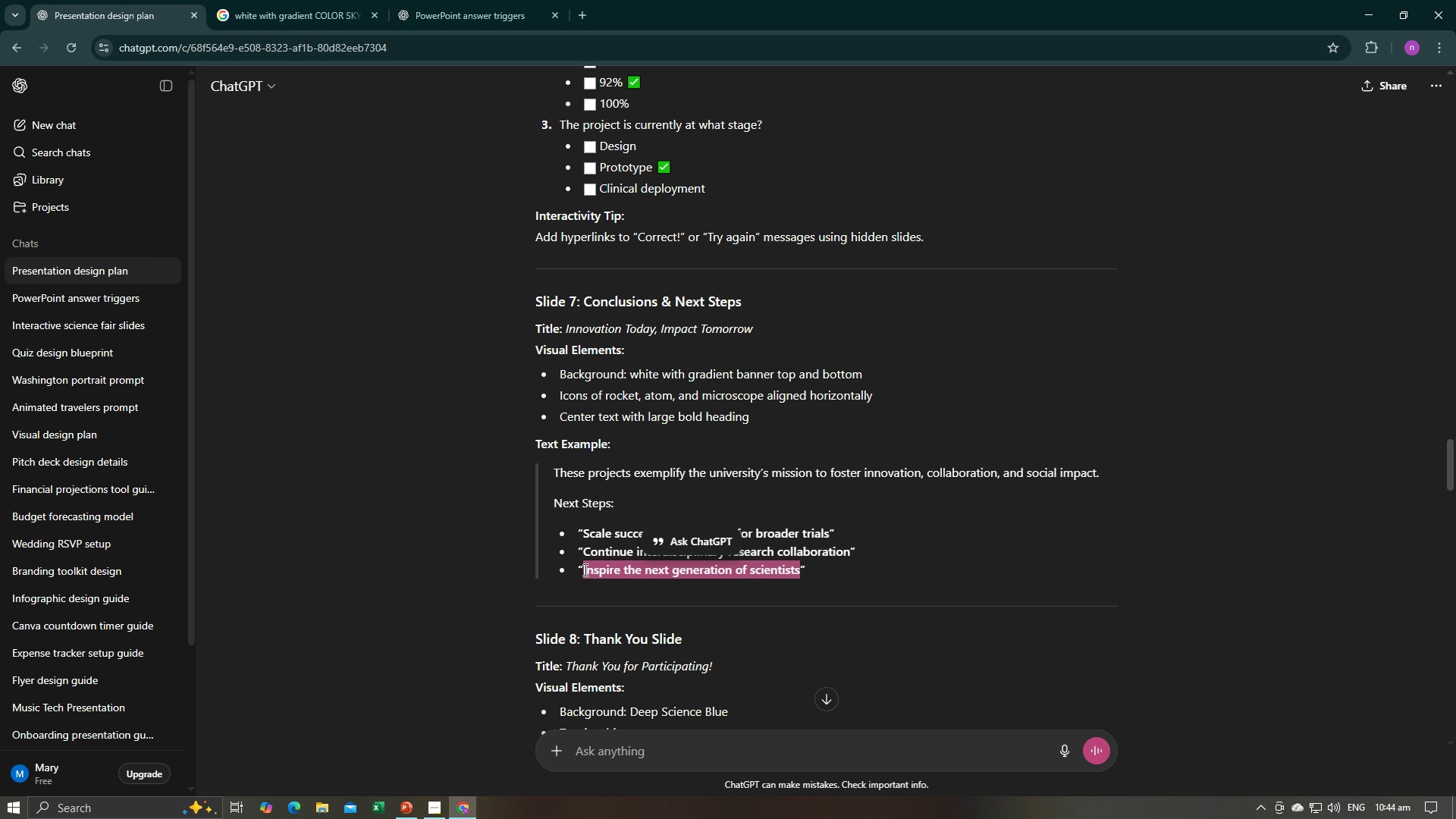 
key(Alt+AltLeft)
 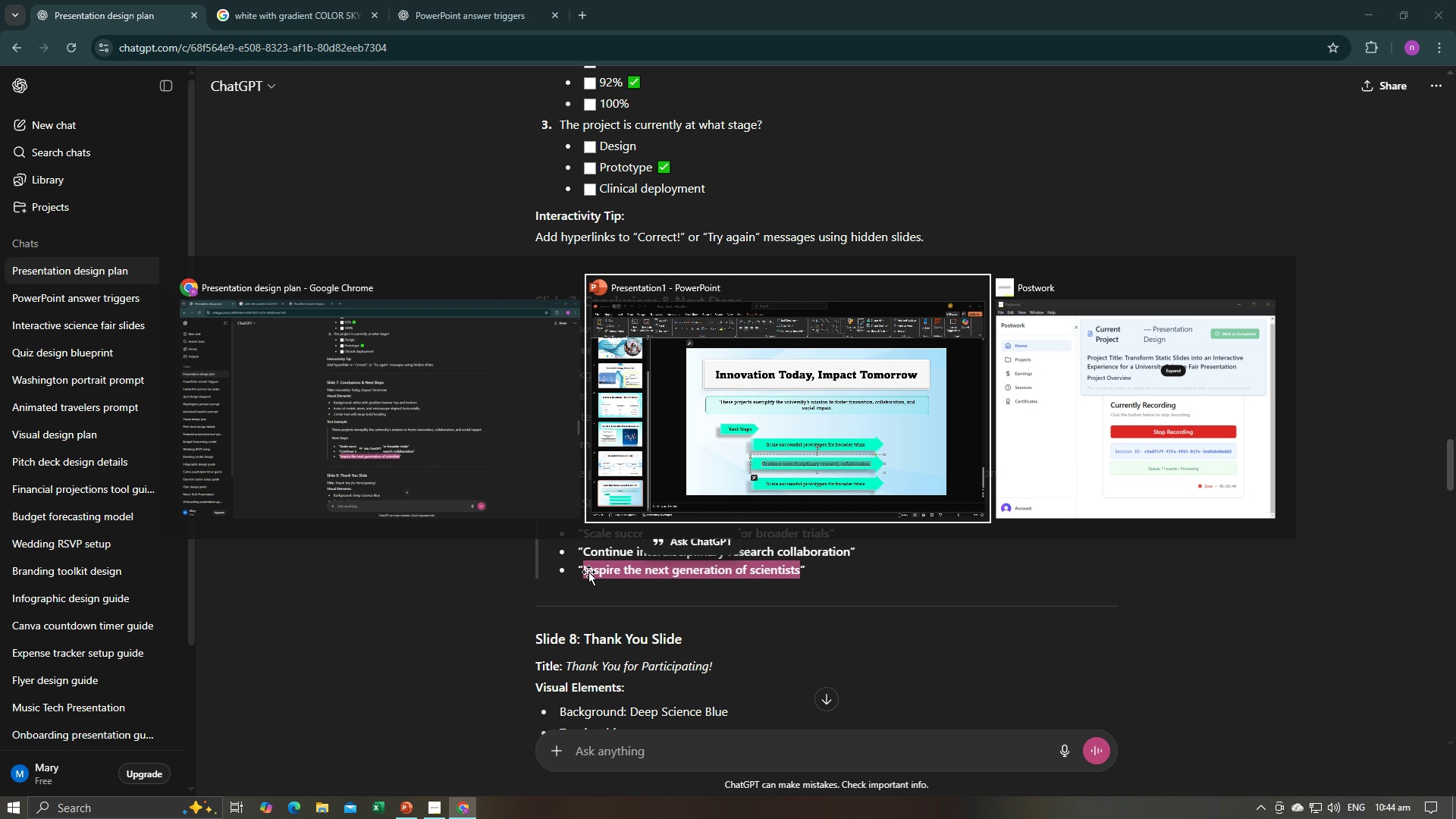 
key(Alt+Tab)
 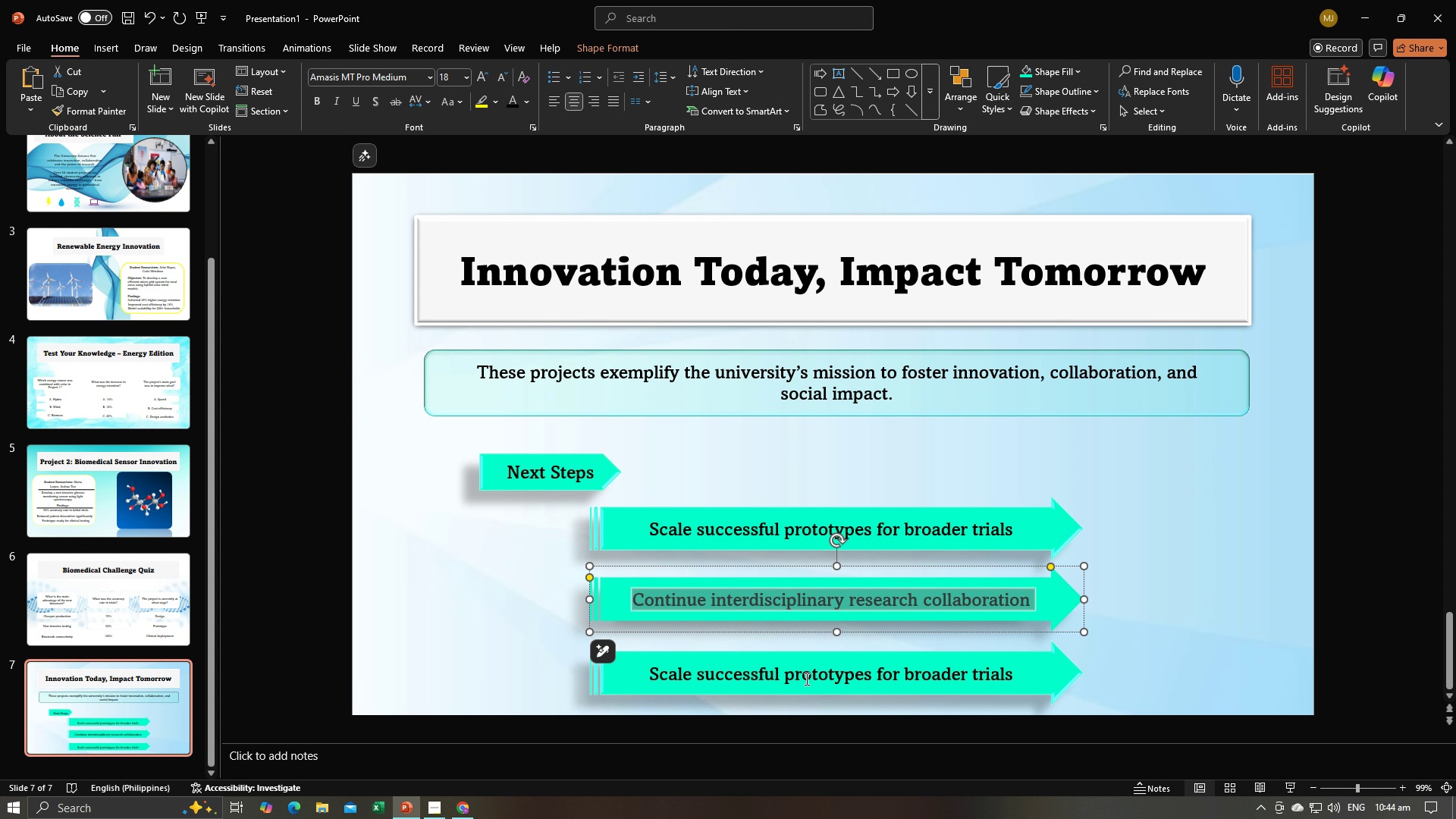 
left_click([805, 678])
 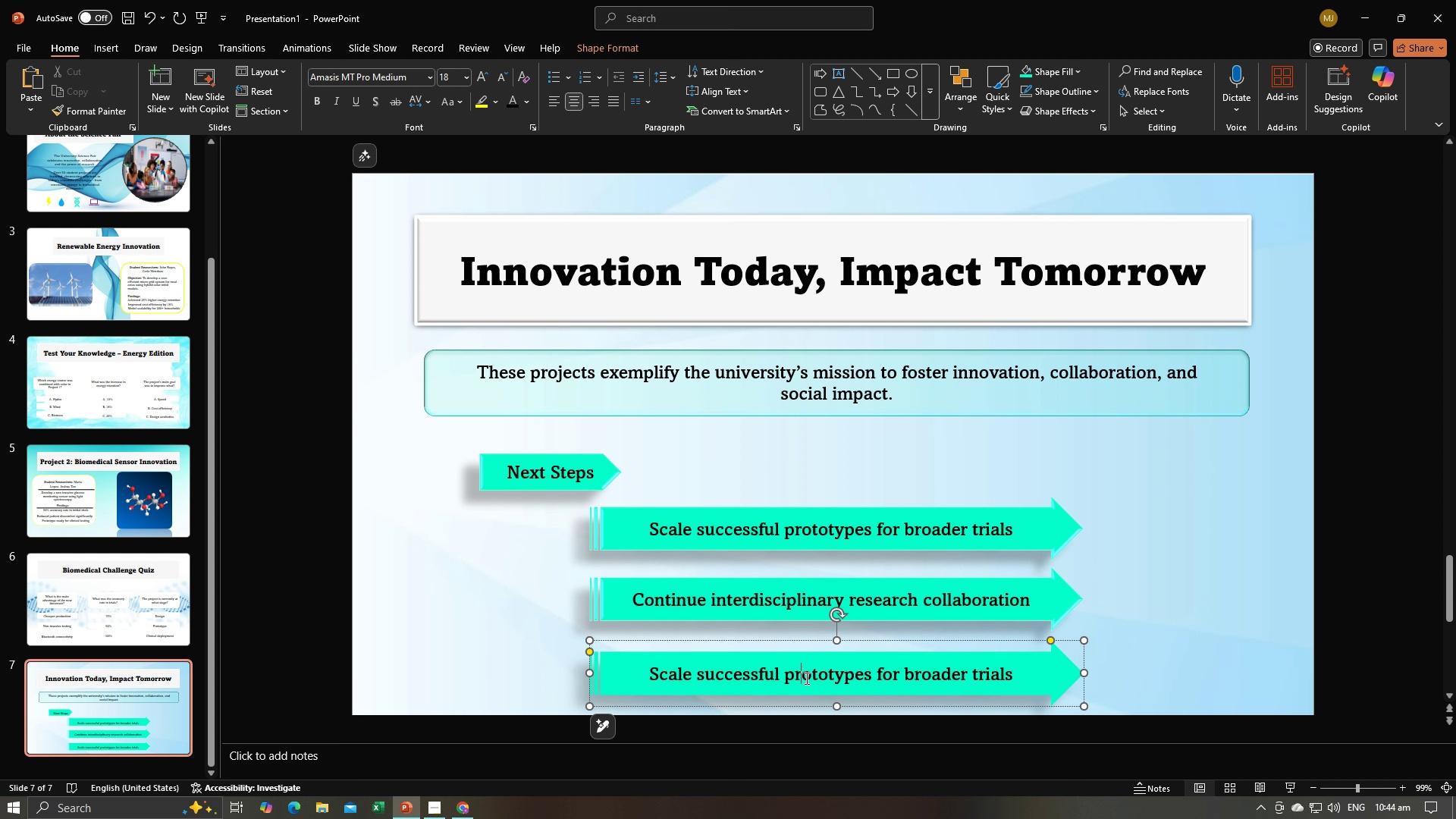 
key(Control+A)
 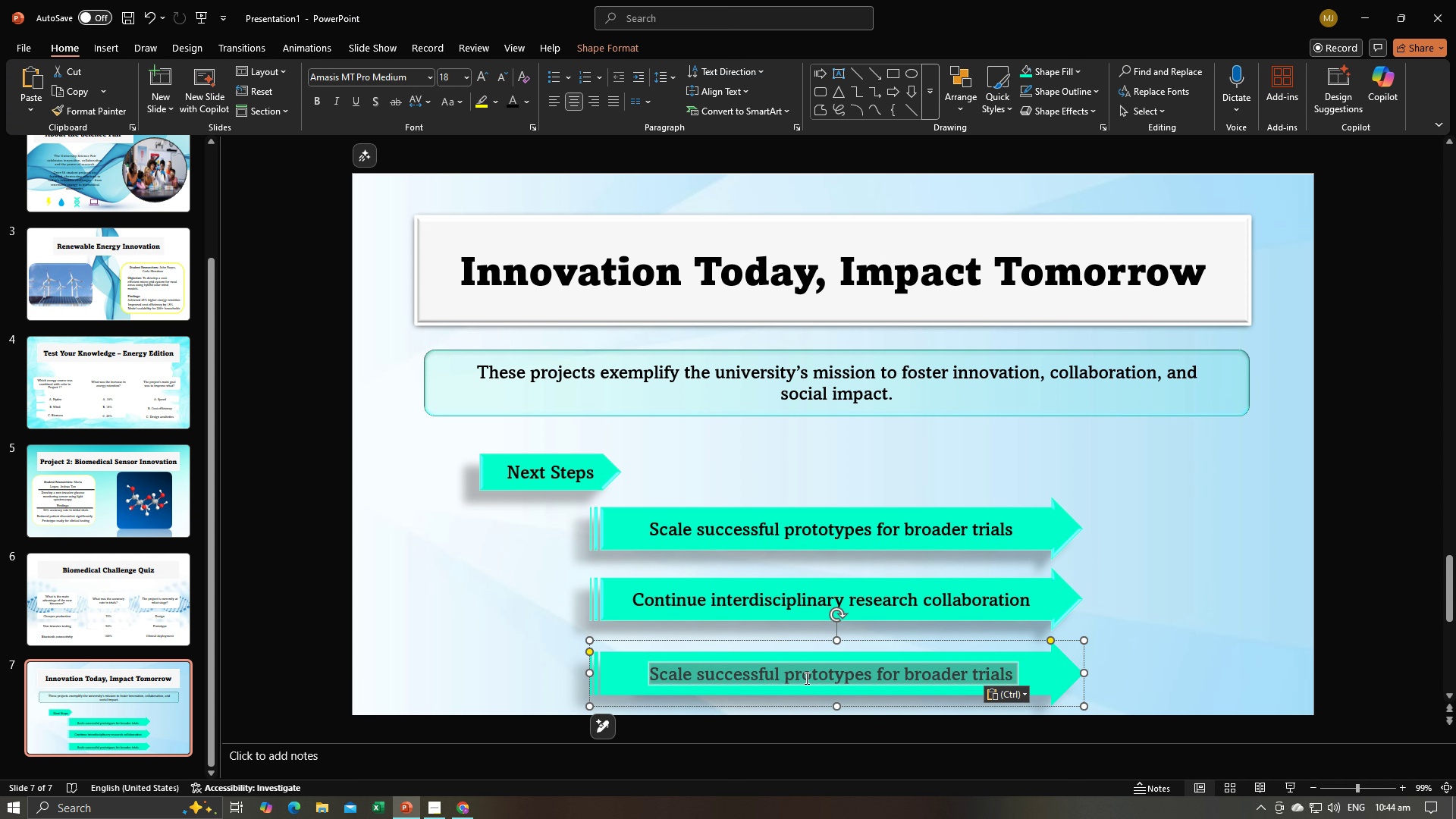 
key(Control+V)
 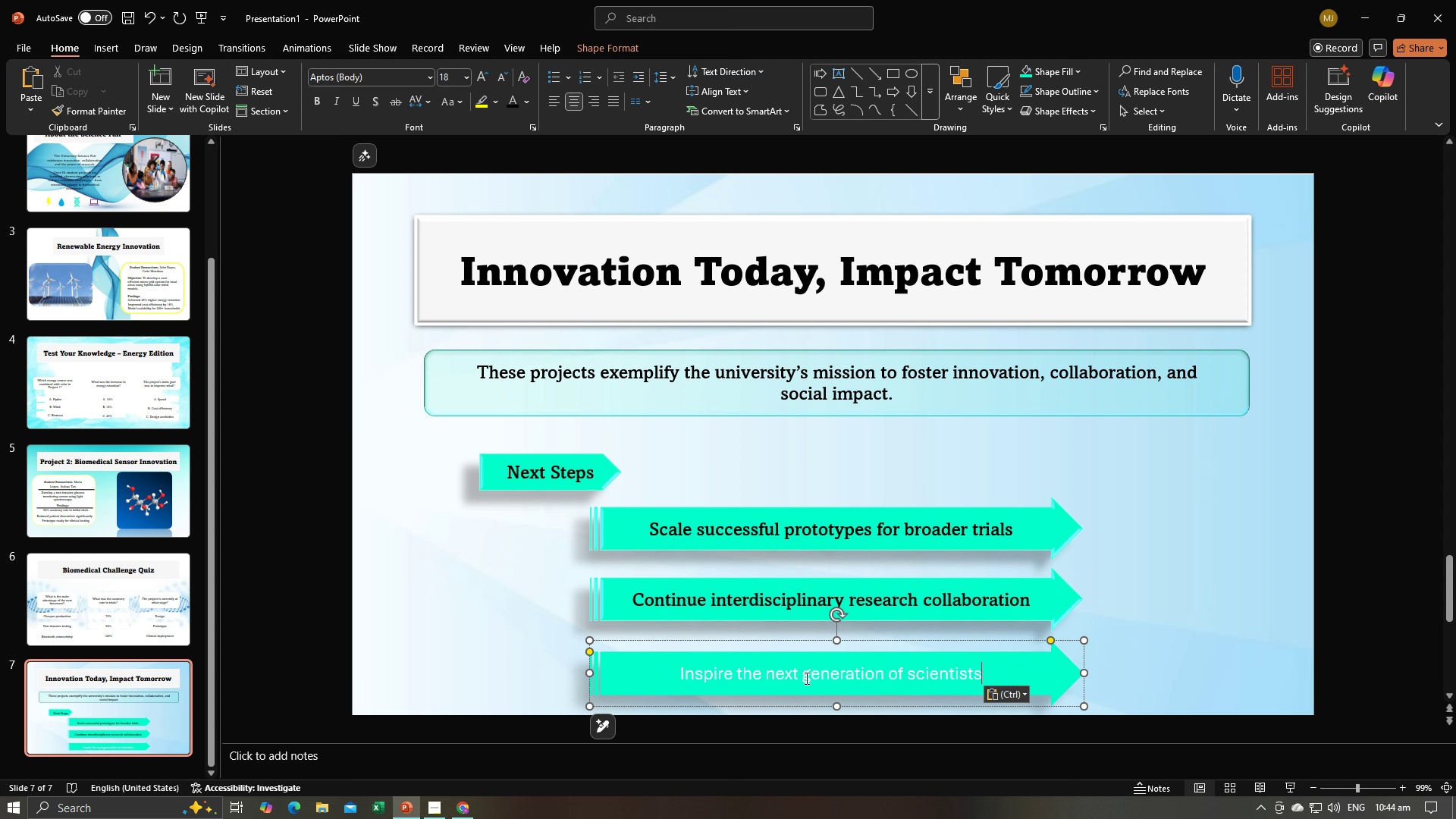 
key(Control+A)
 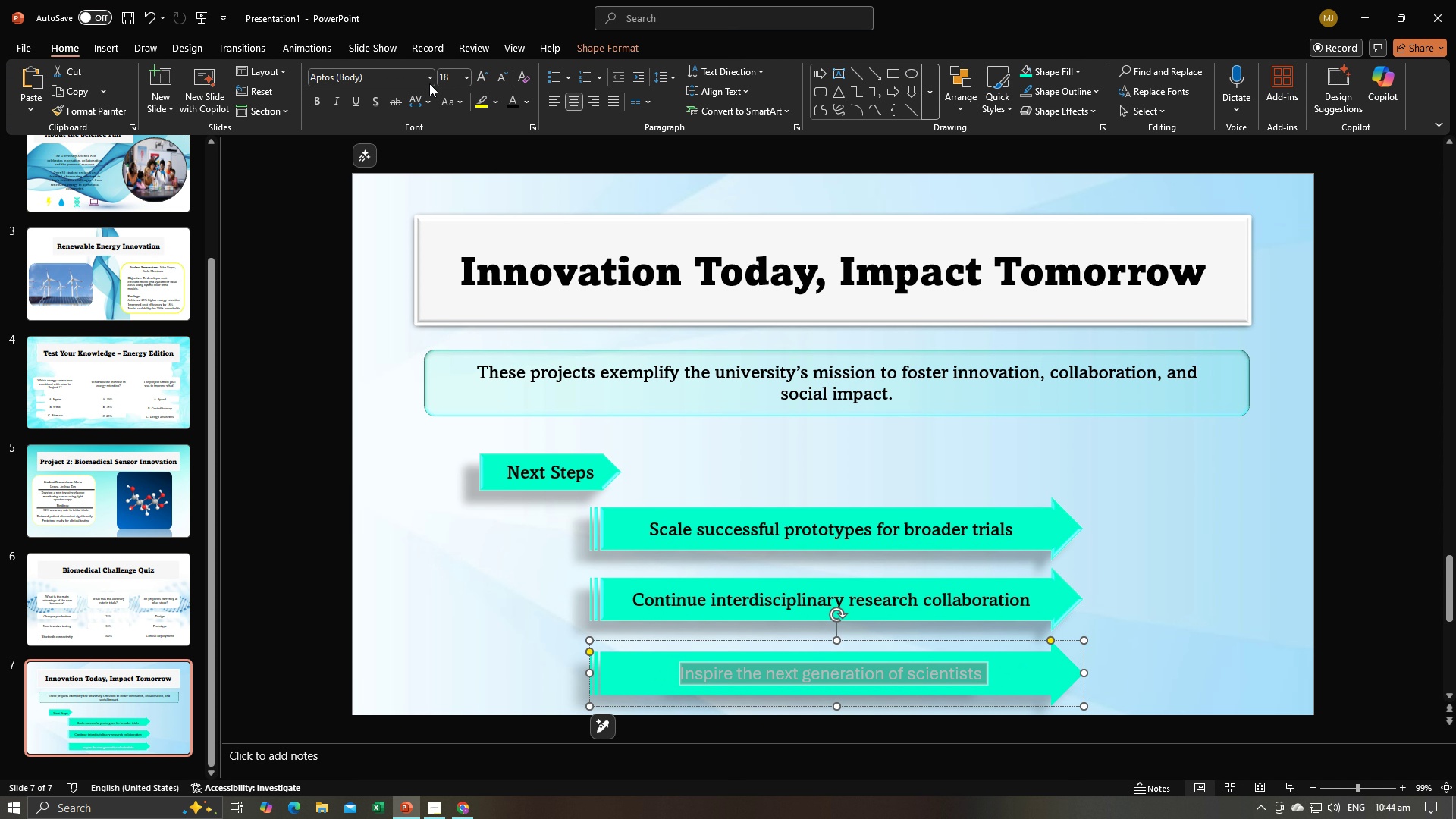 
left_click([429, 80])
 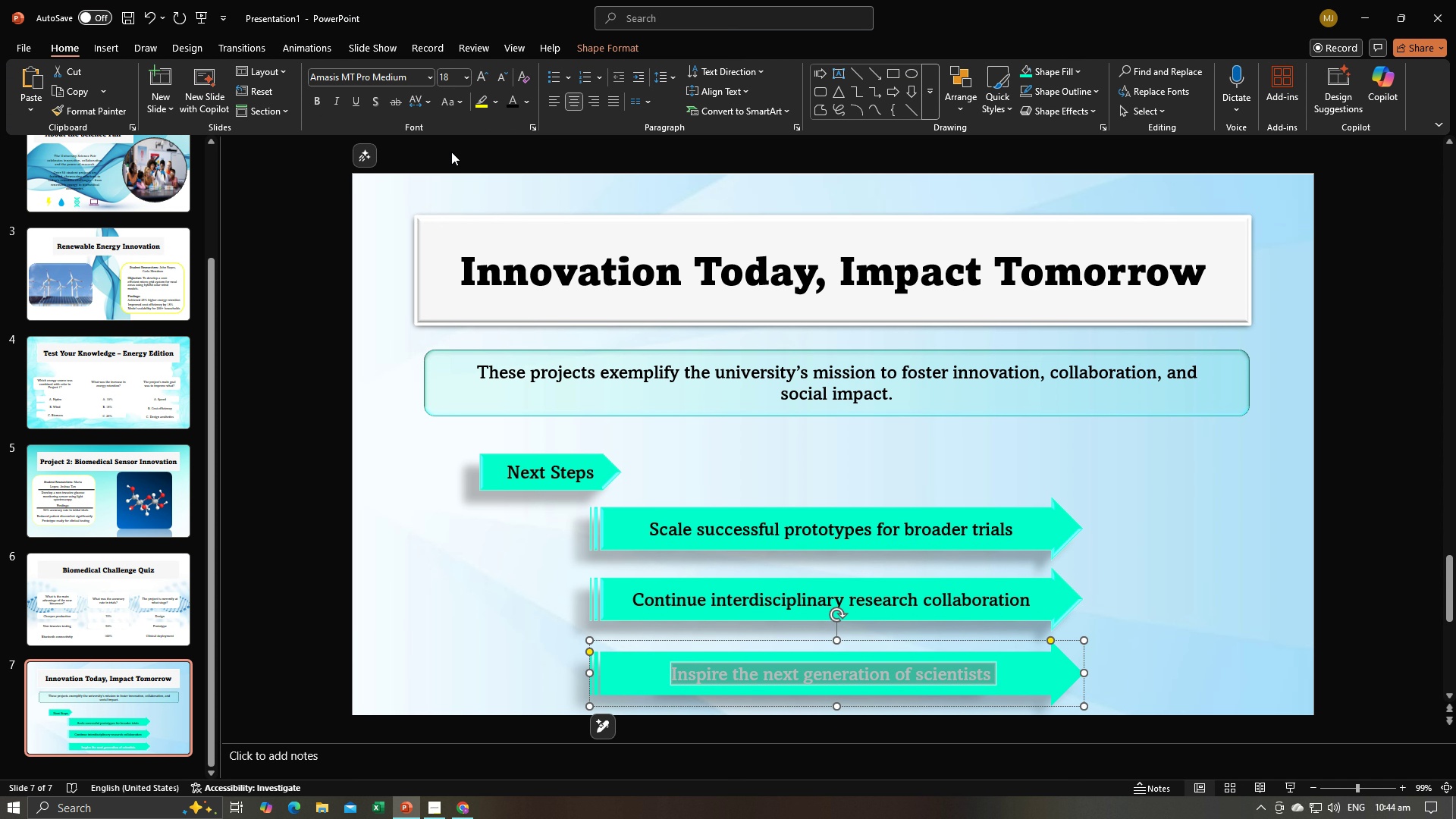 
left_click([510, 101])
 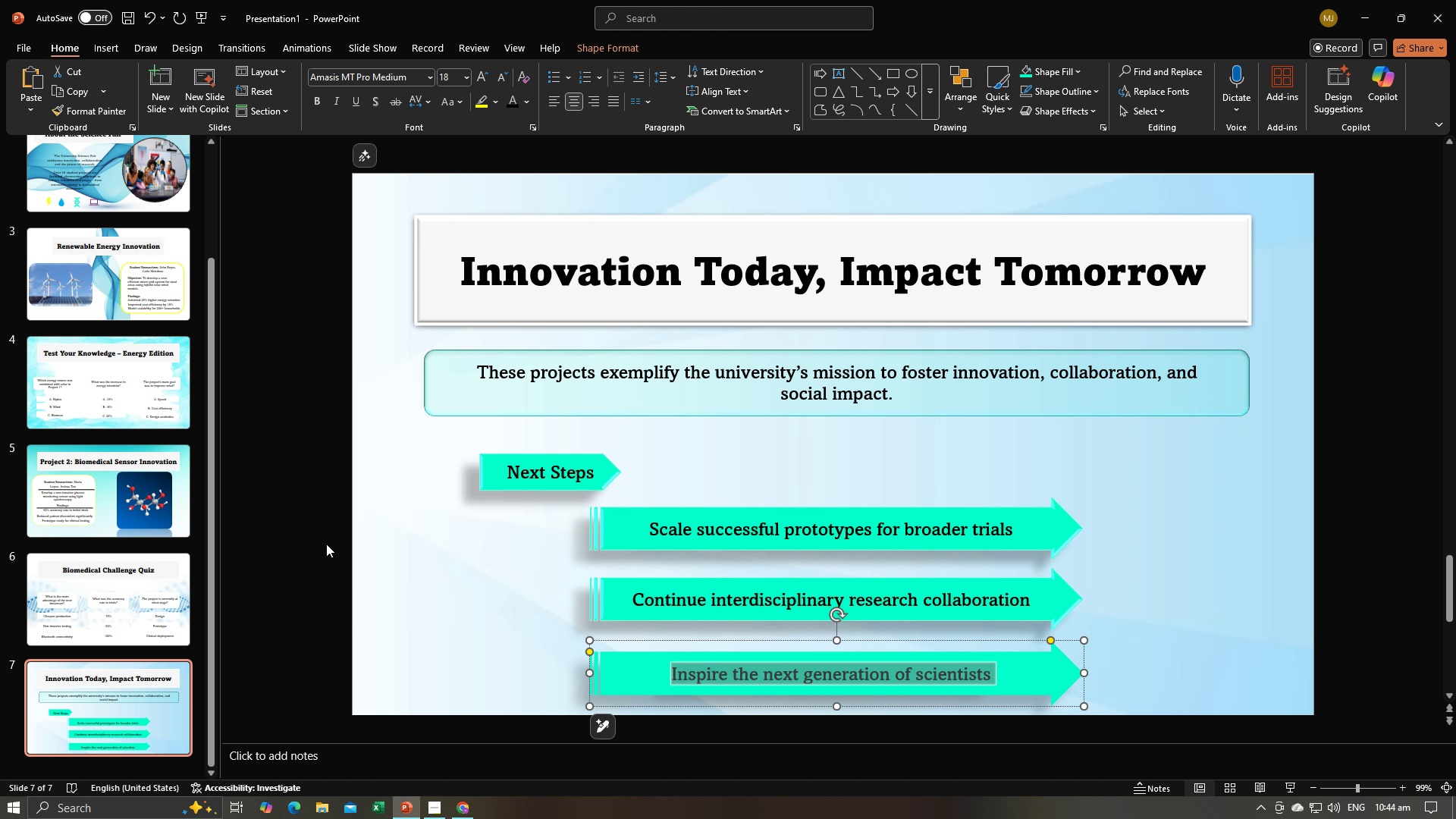 
left_click([326, 544])
 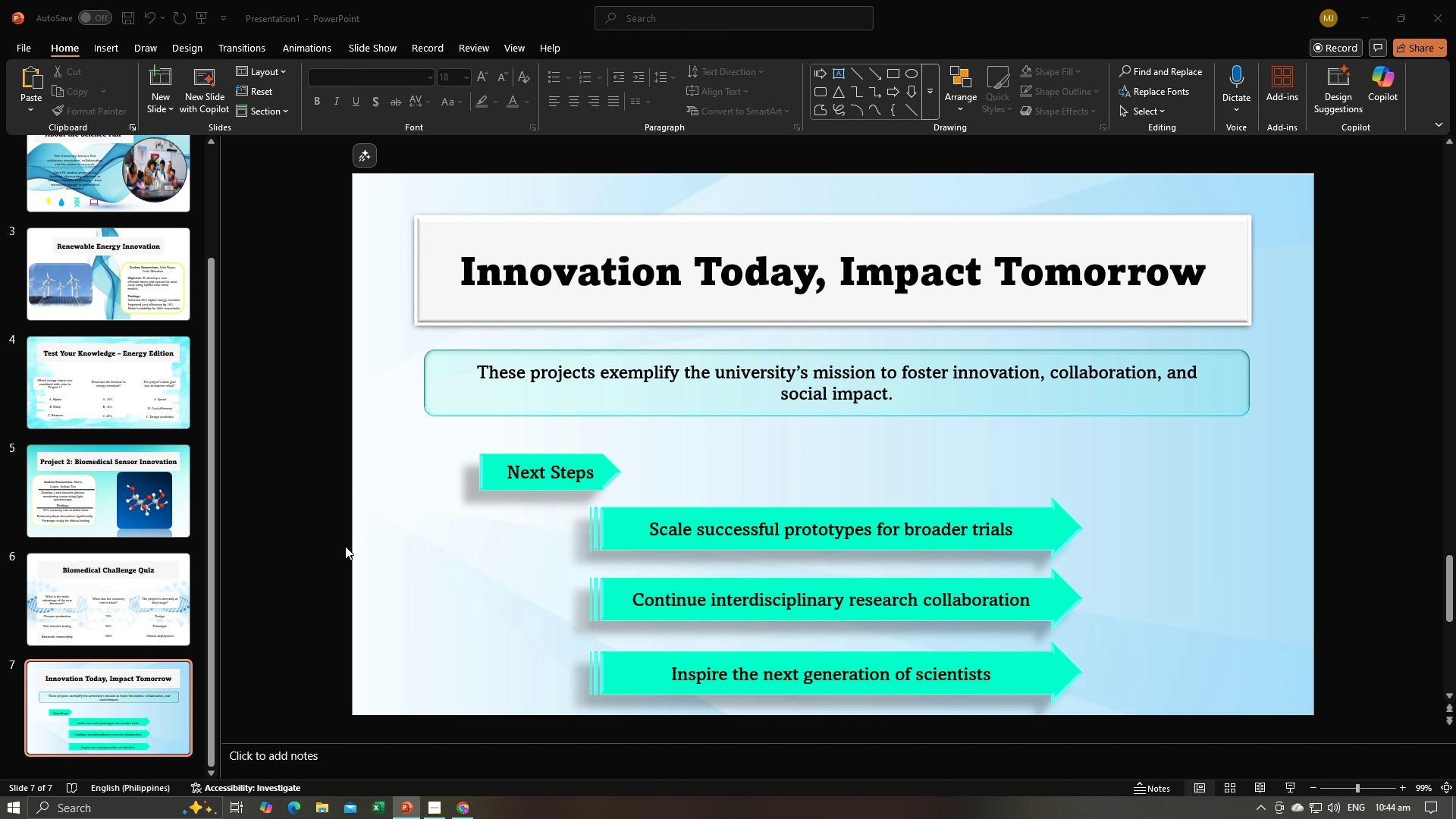 
key(Alt+AltLeft)
 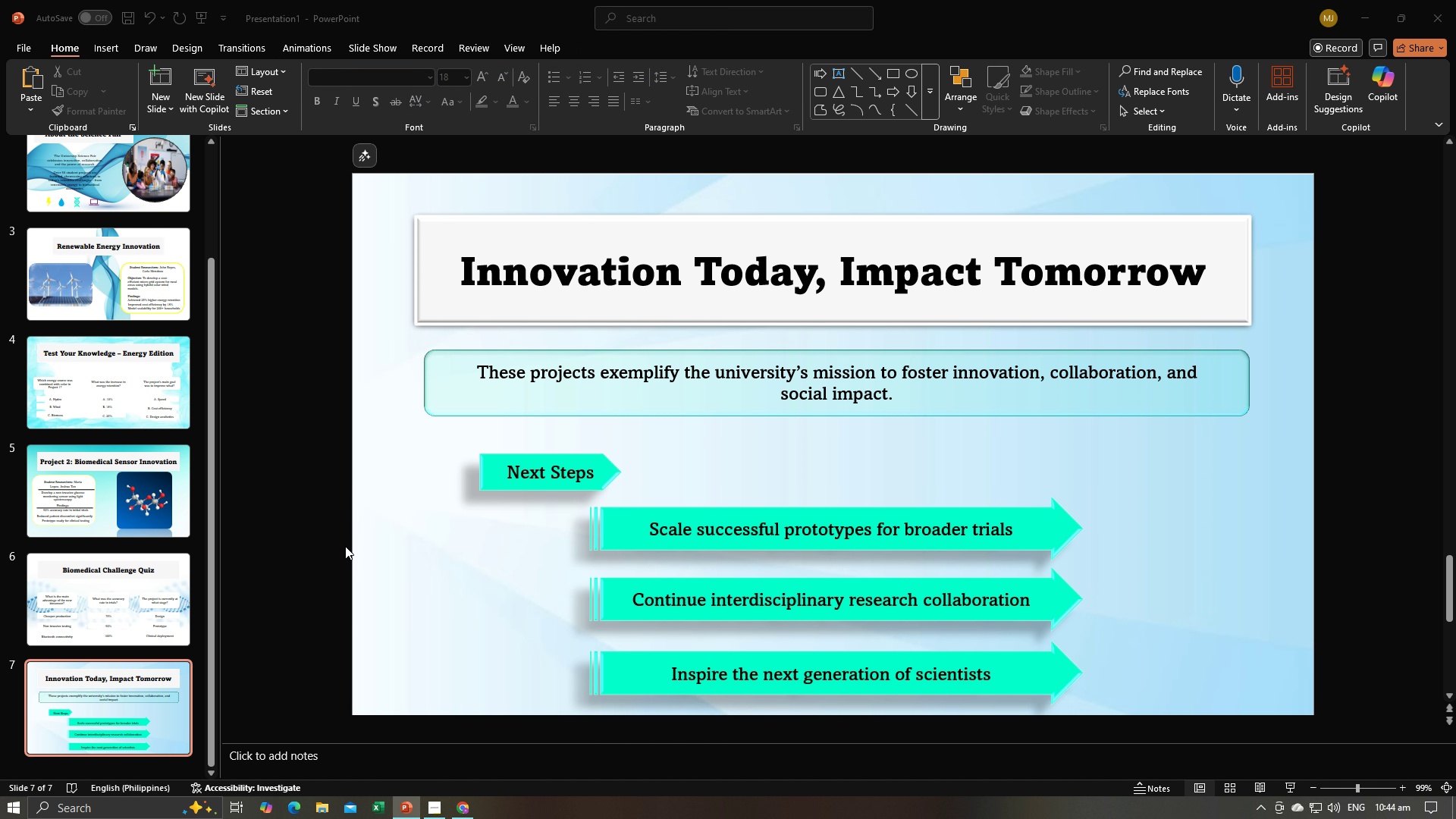 
key(Alt+Tab)
 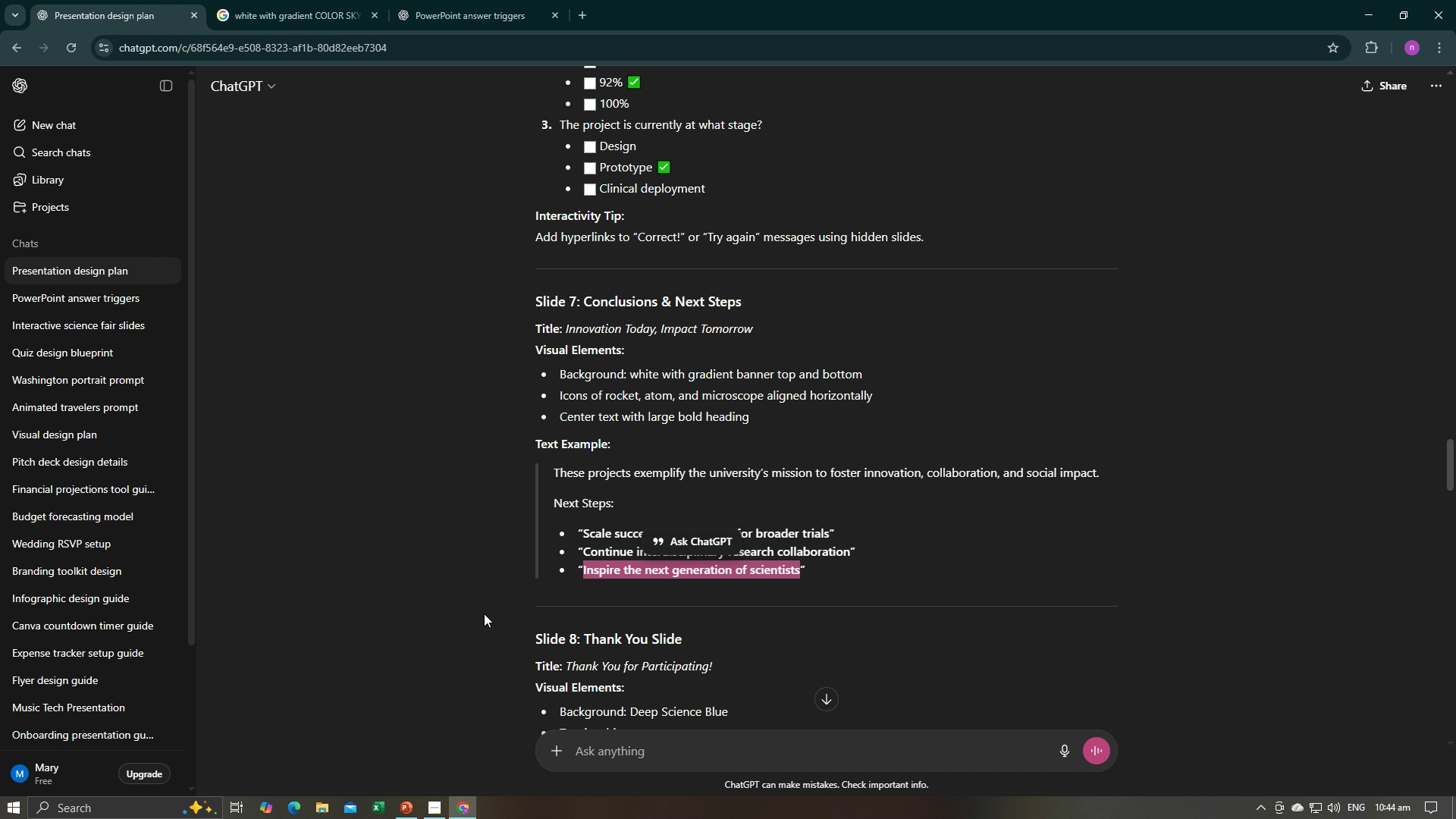 
left_click([450, 598])
 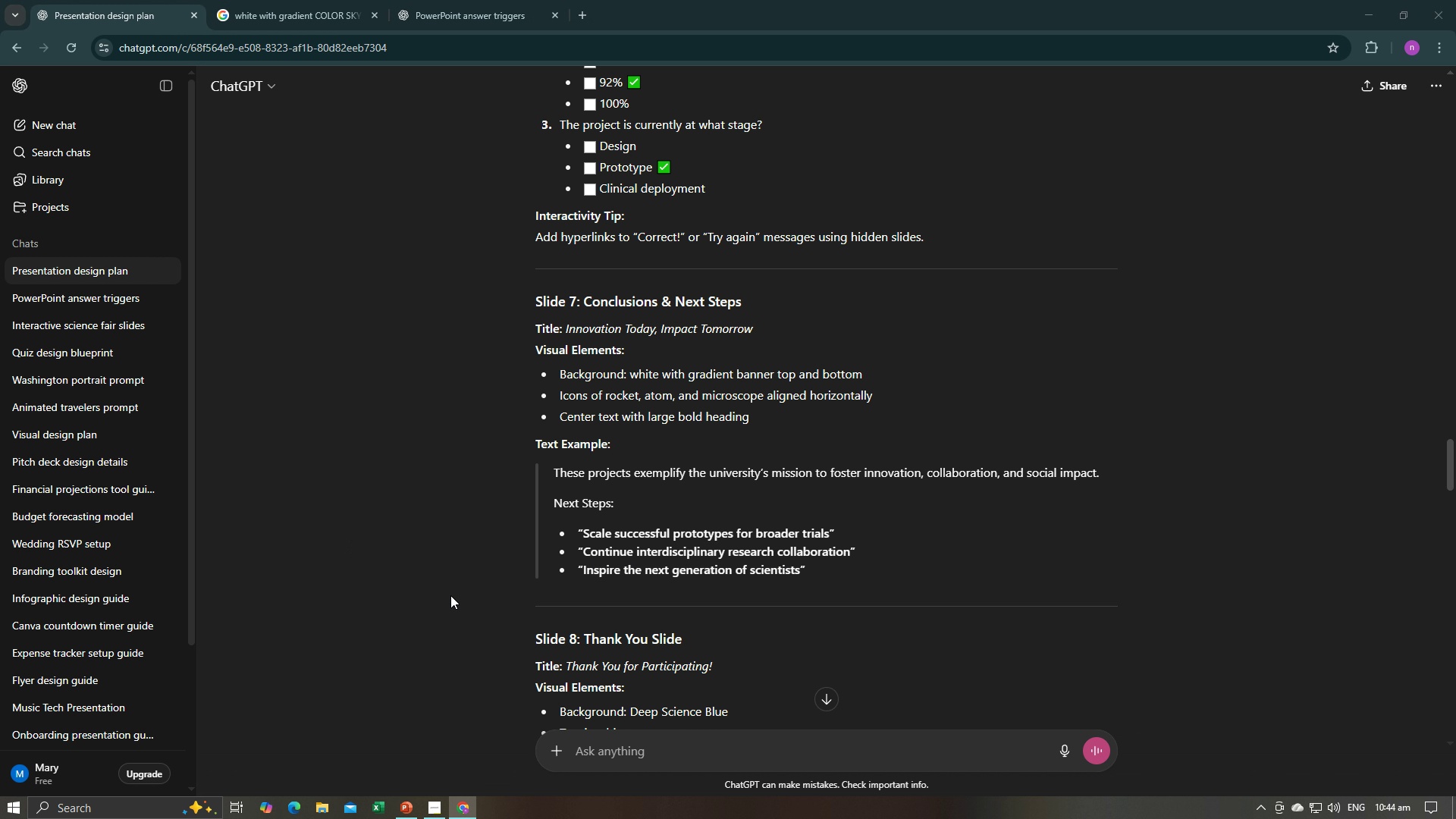 
key(Alt+AltLeft)